 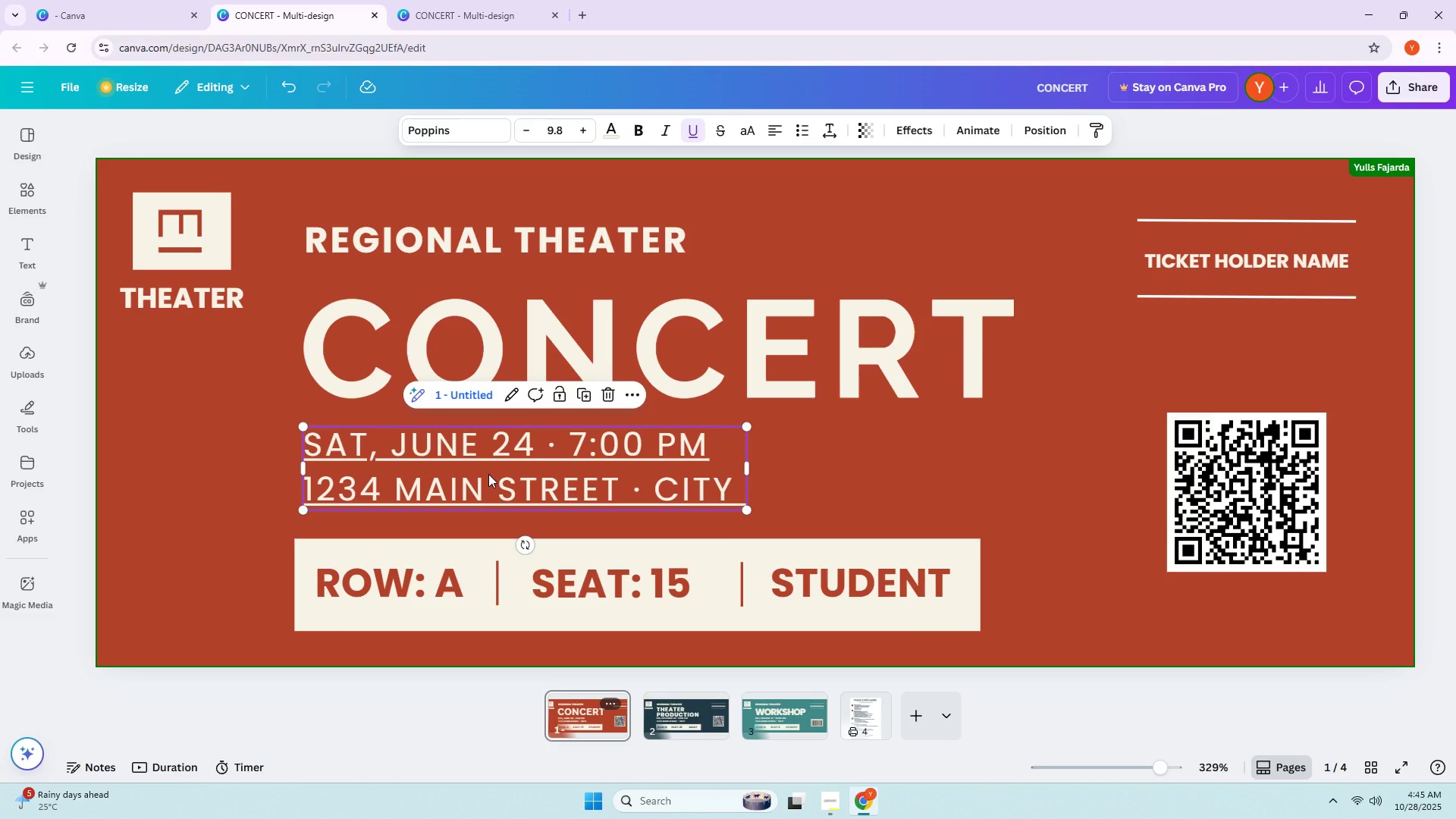 
key(Control+Z)
 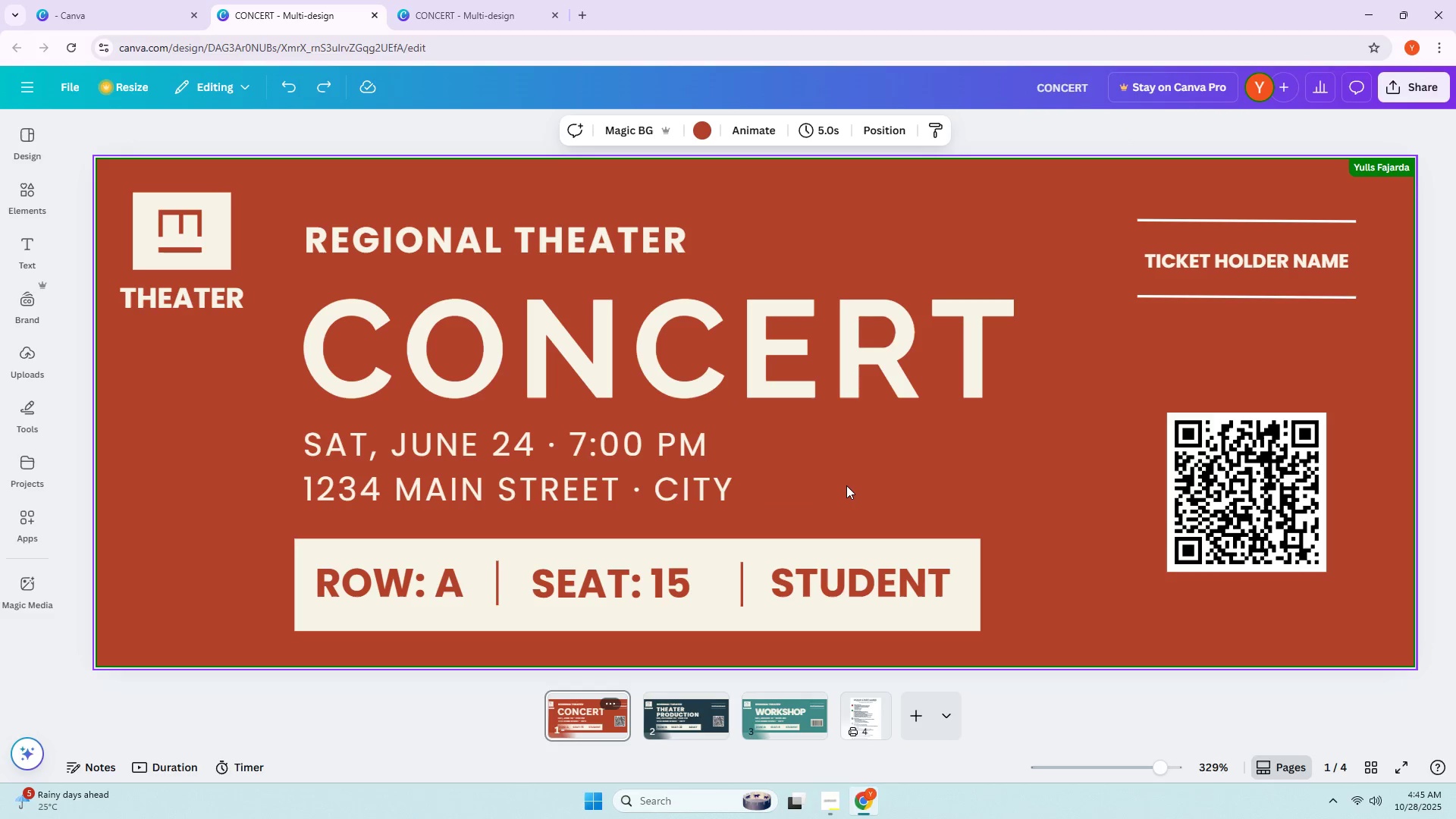 
left_click([846, 485])
 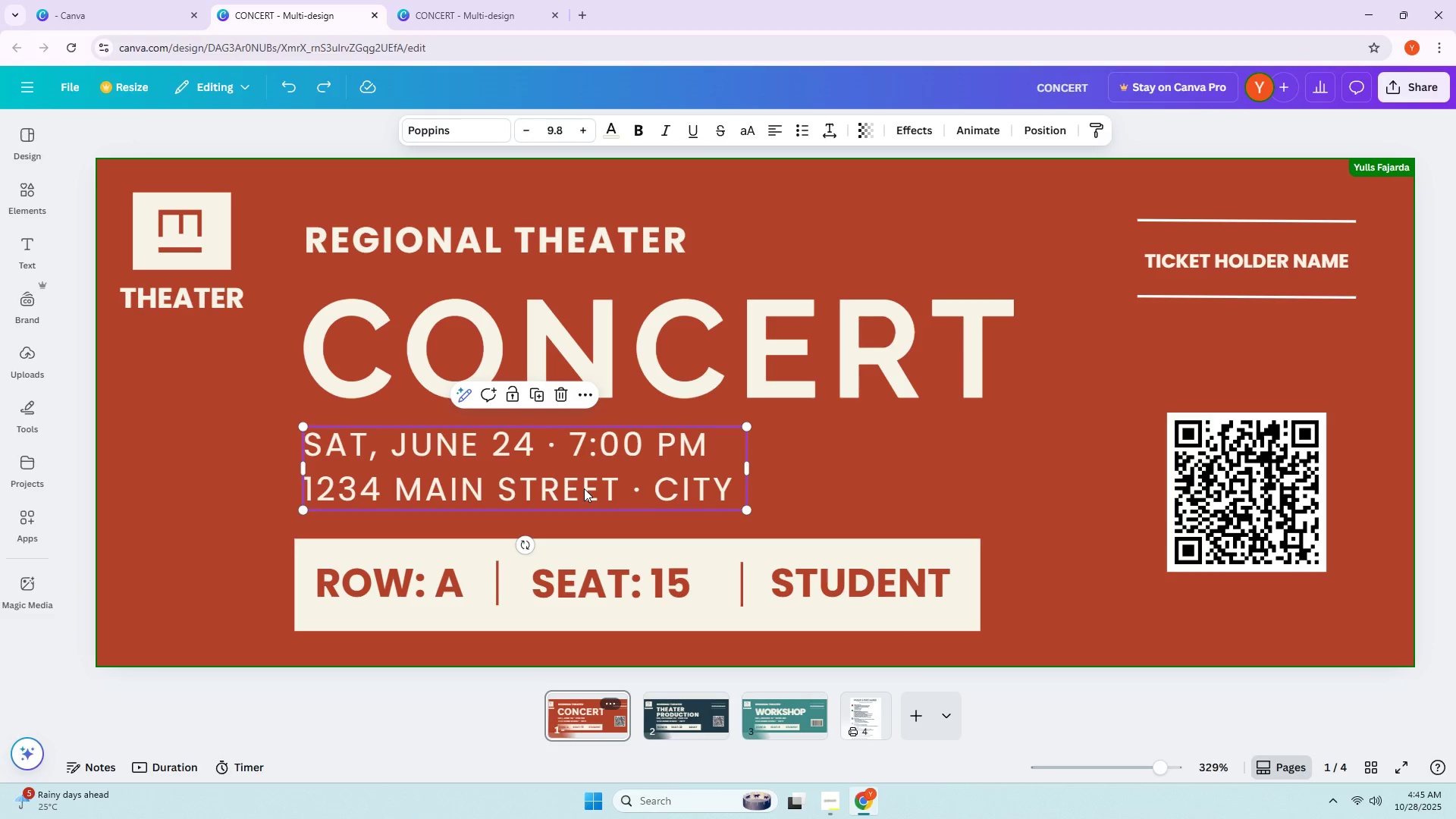 
double_click([584, 488])
 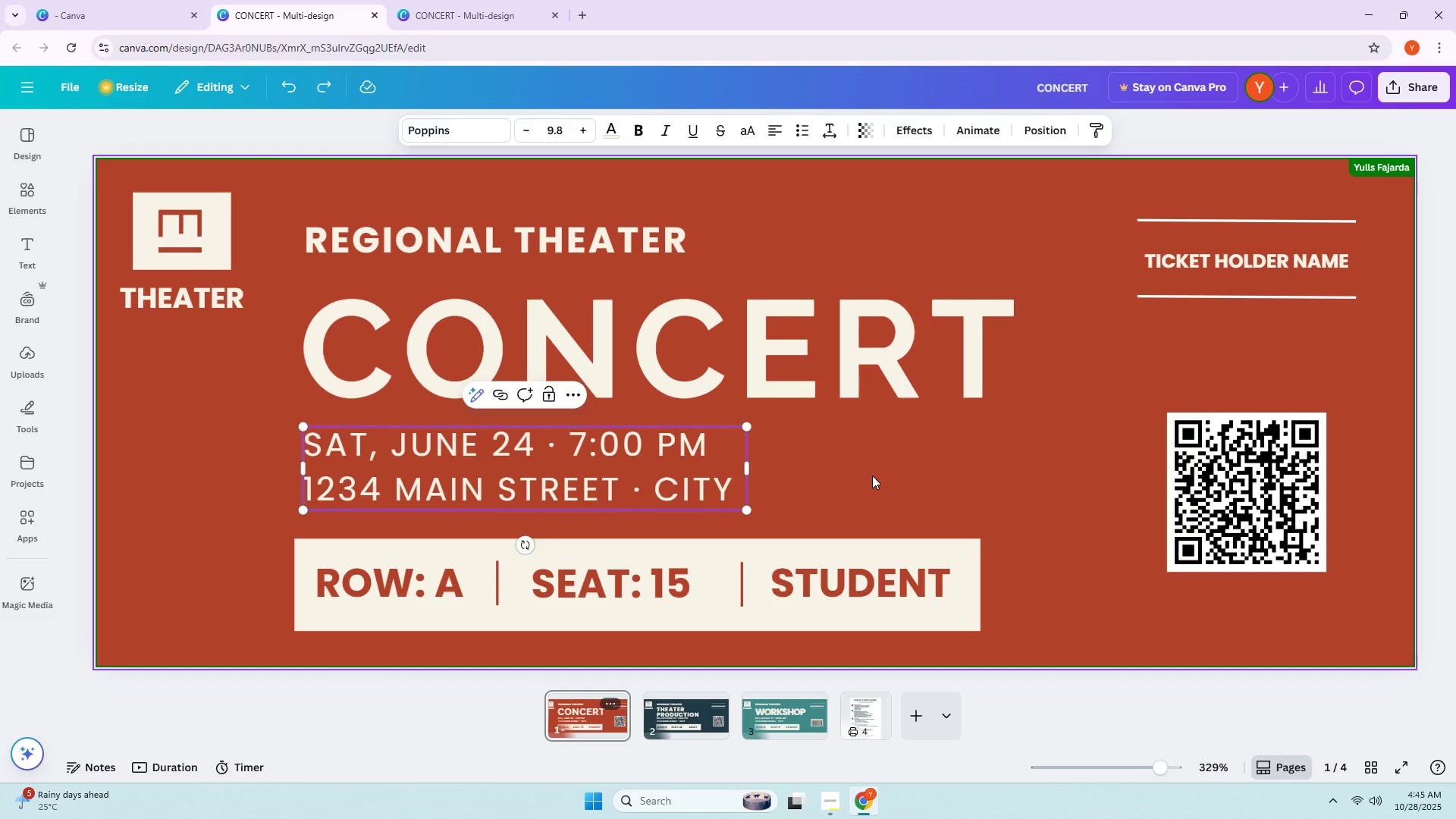 
triple_click([646, 475])
 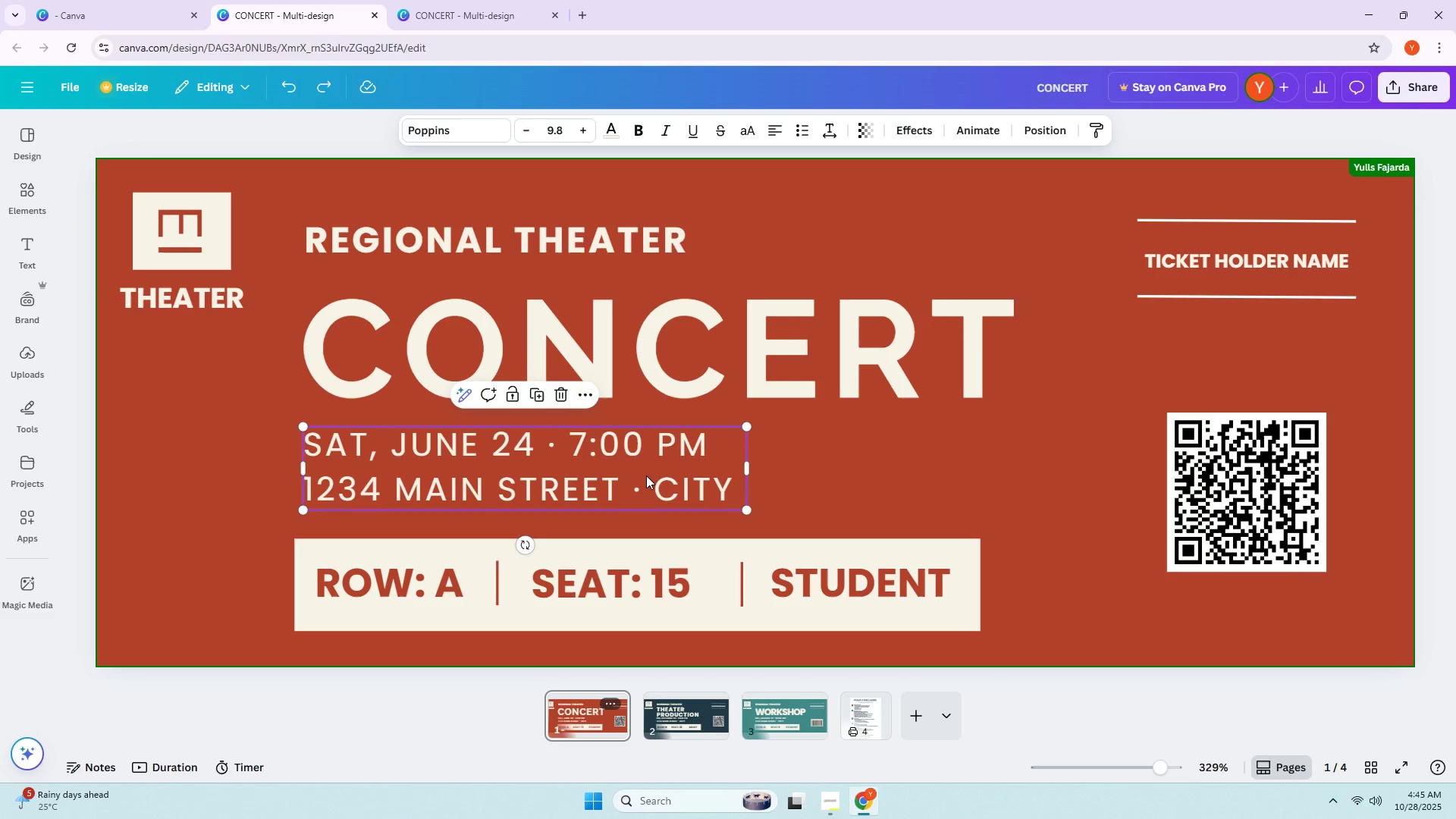 
right_click([646, 475])
 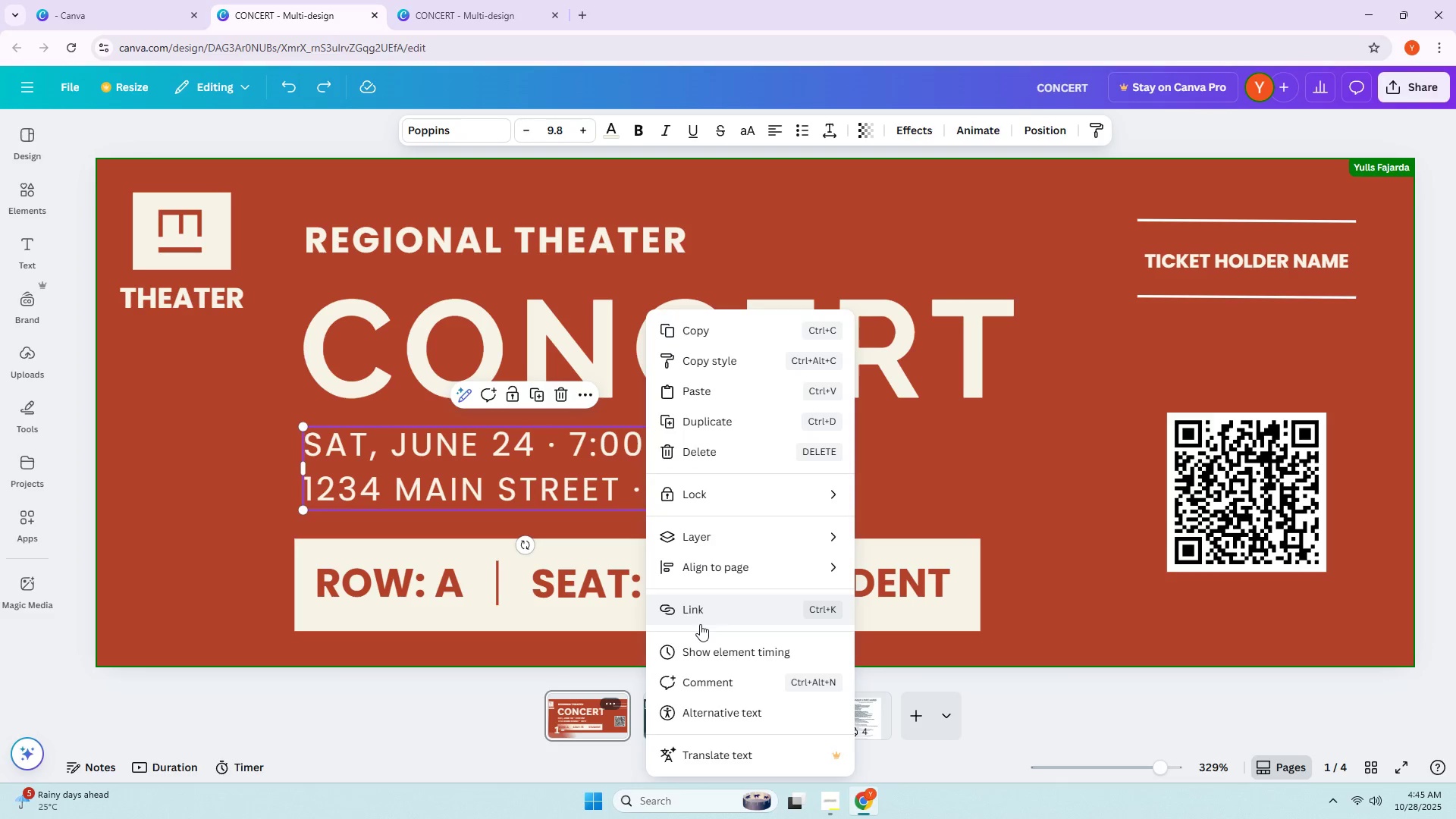 
left_click([700, 616])
 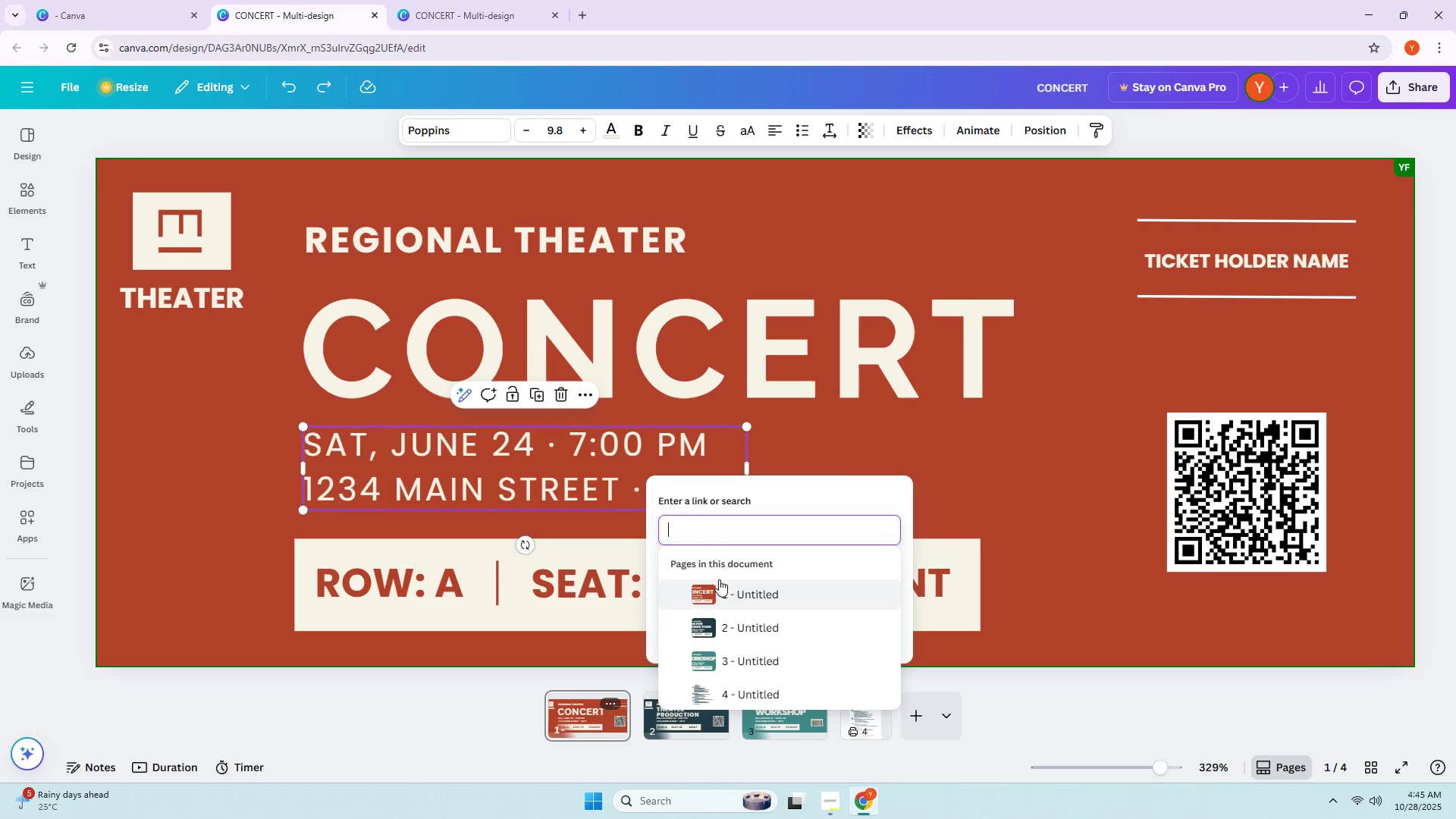 
left_click([724, 580])
 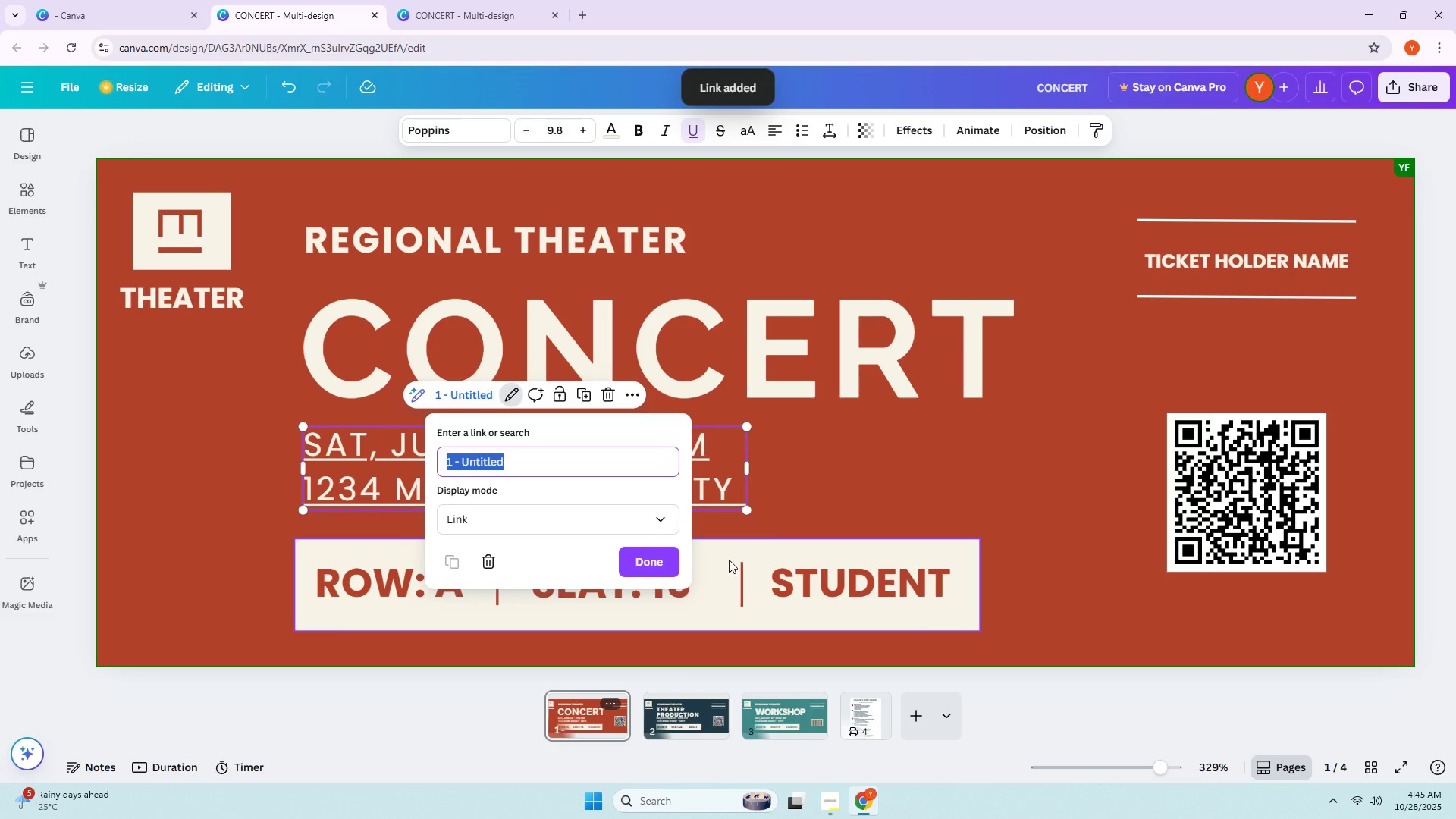 
left_click([912, 475])
 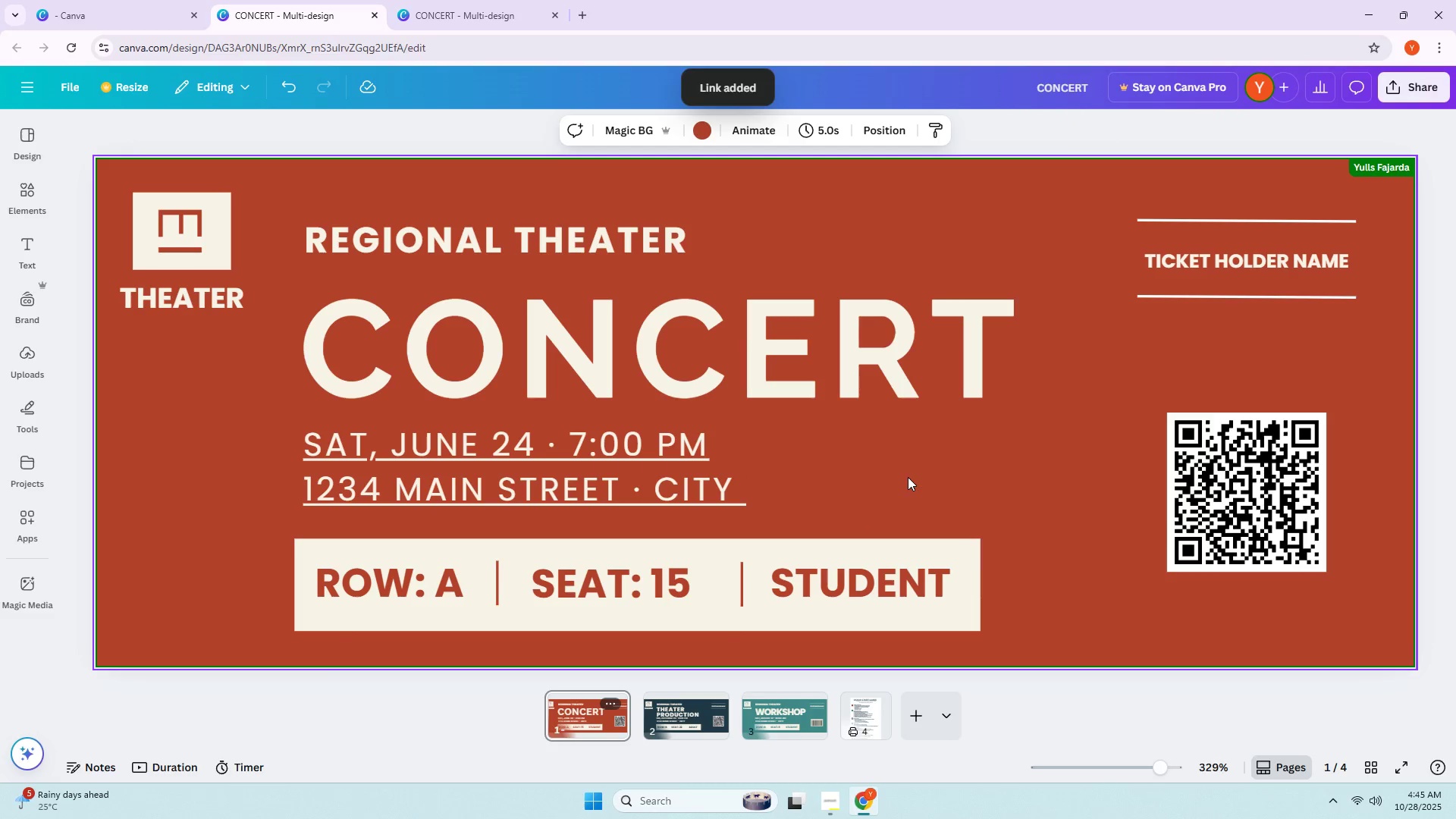 
key(Control+Z)
 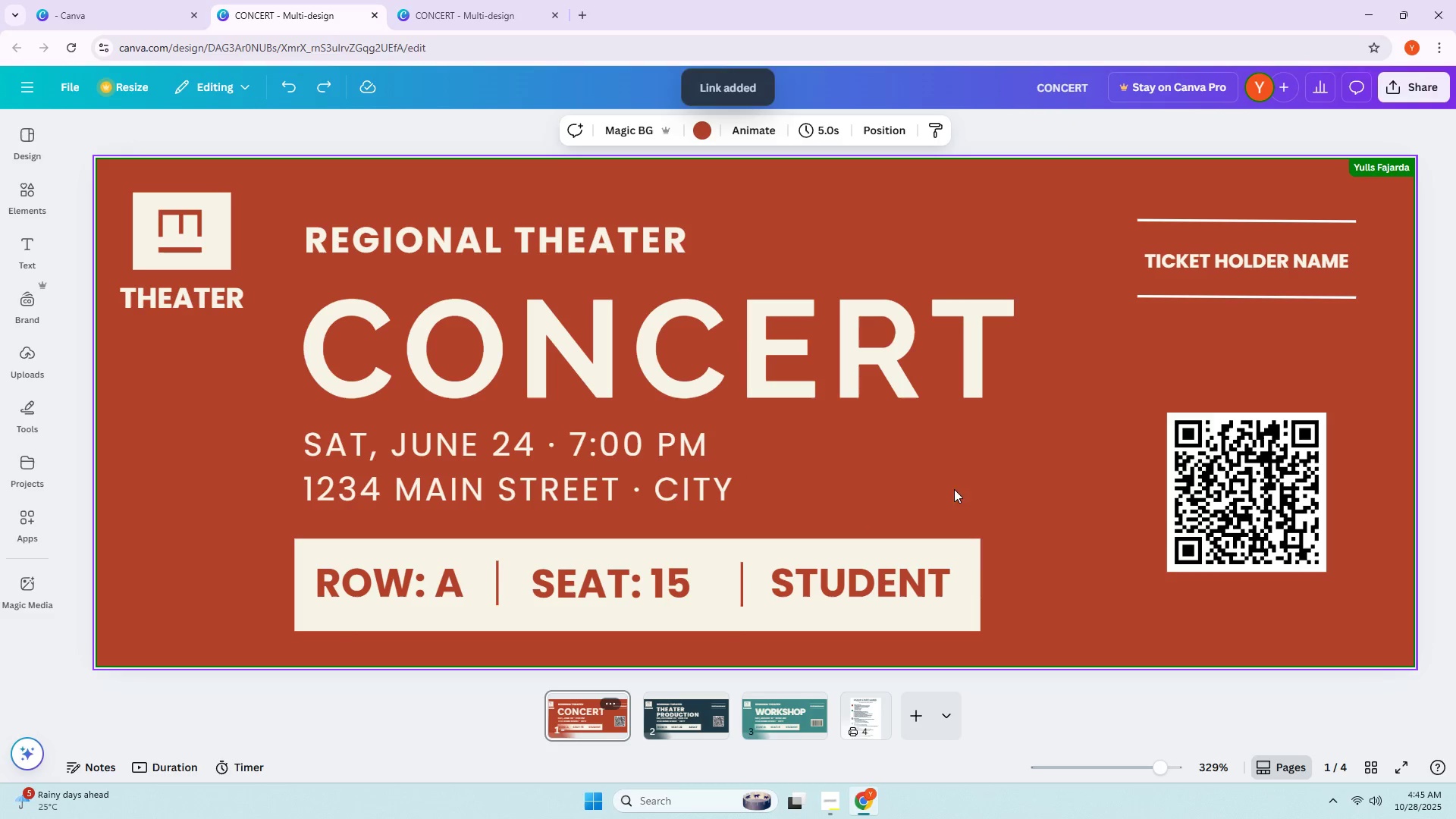 
left_click([1285, 276])
 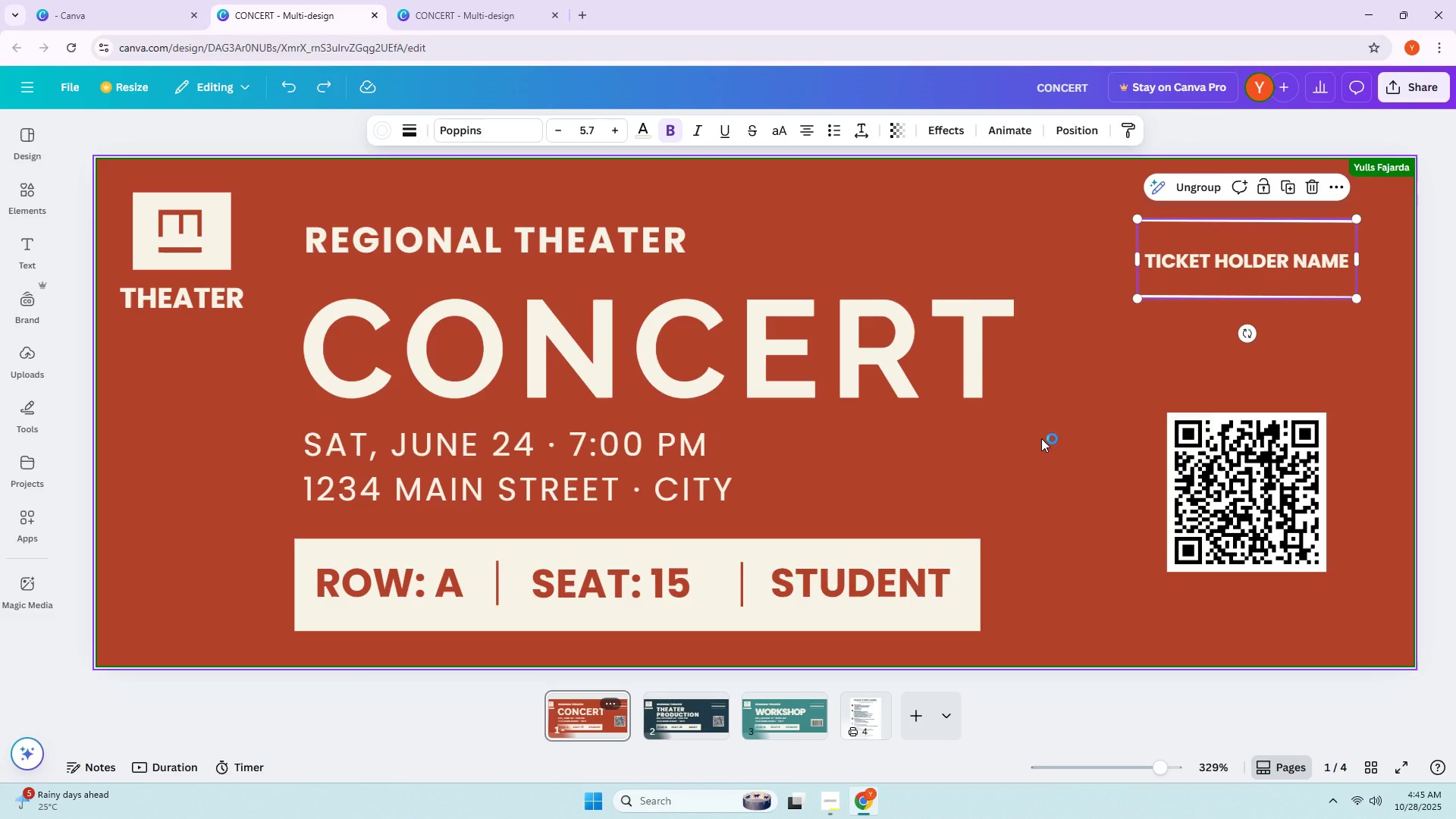 
scroll: coordinate [1001, 460], scroll_direction: down, amount: 4.0
 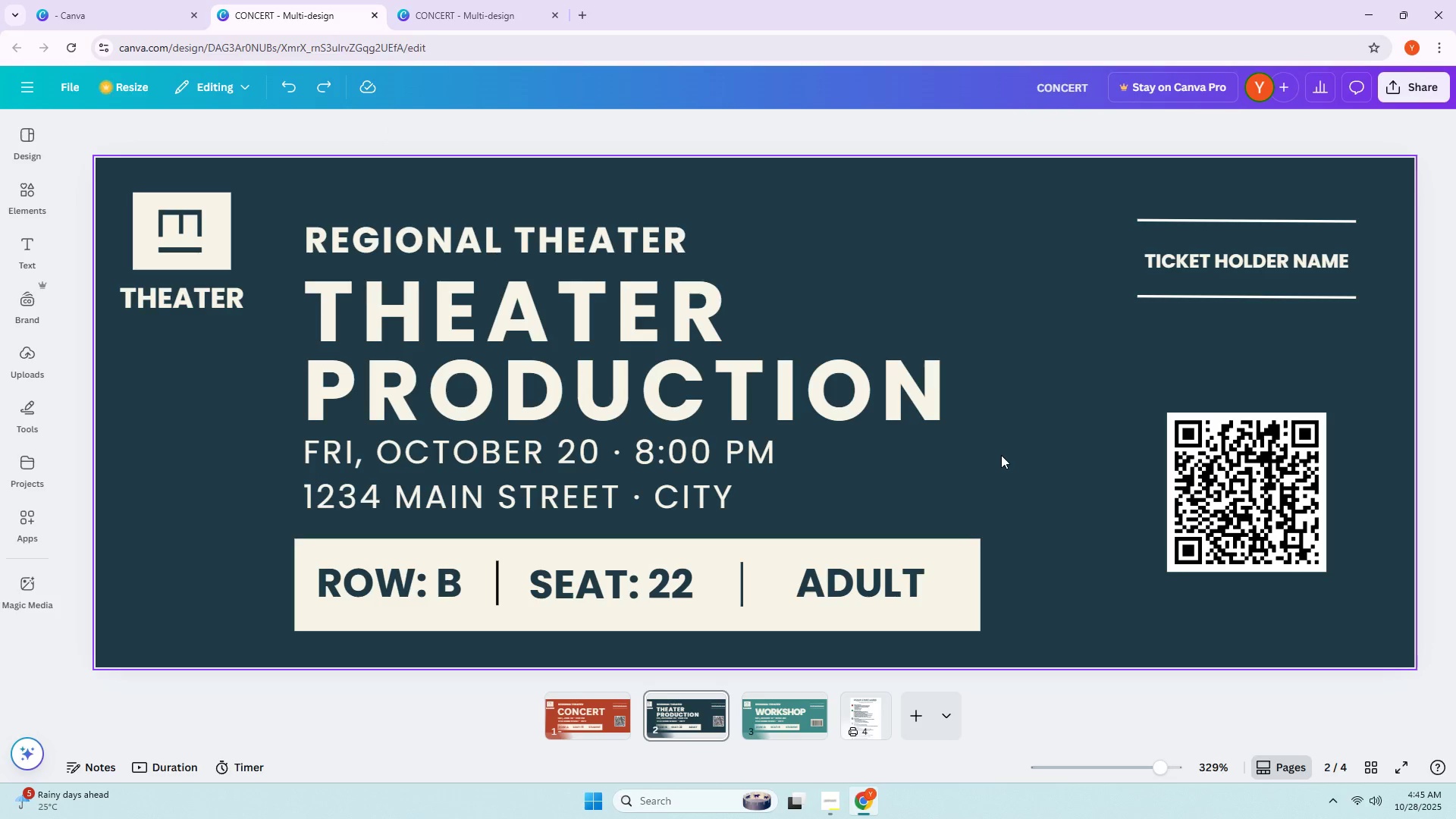 
left_click([1033, 407])
 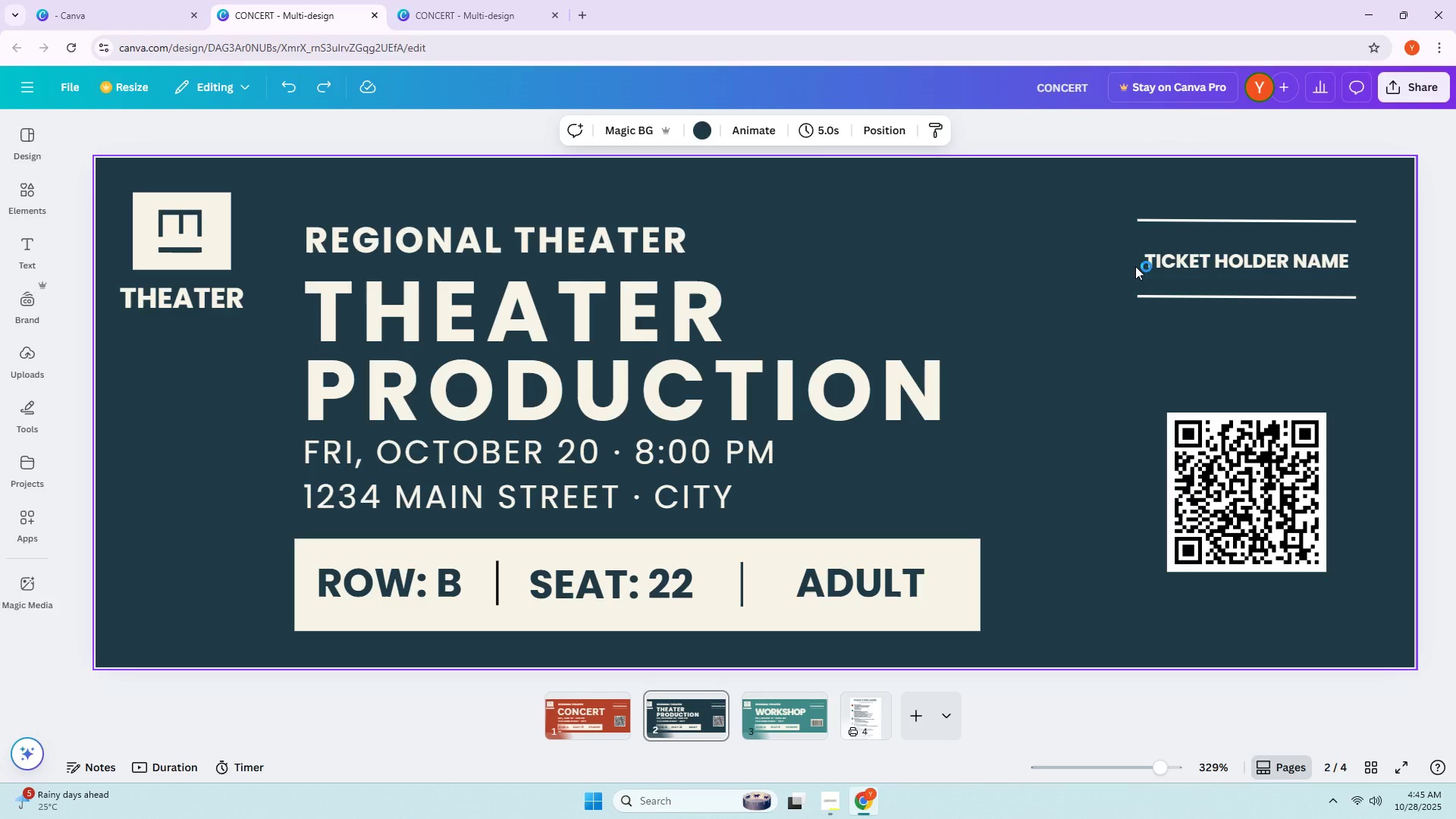 
double_click([1181, 259])
 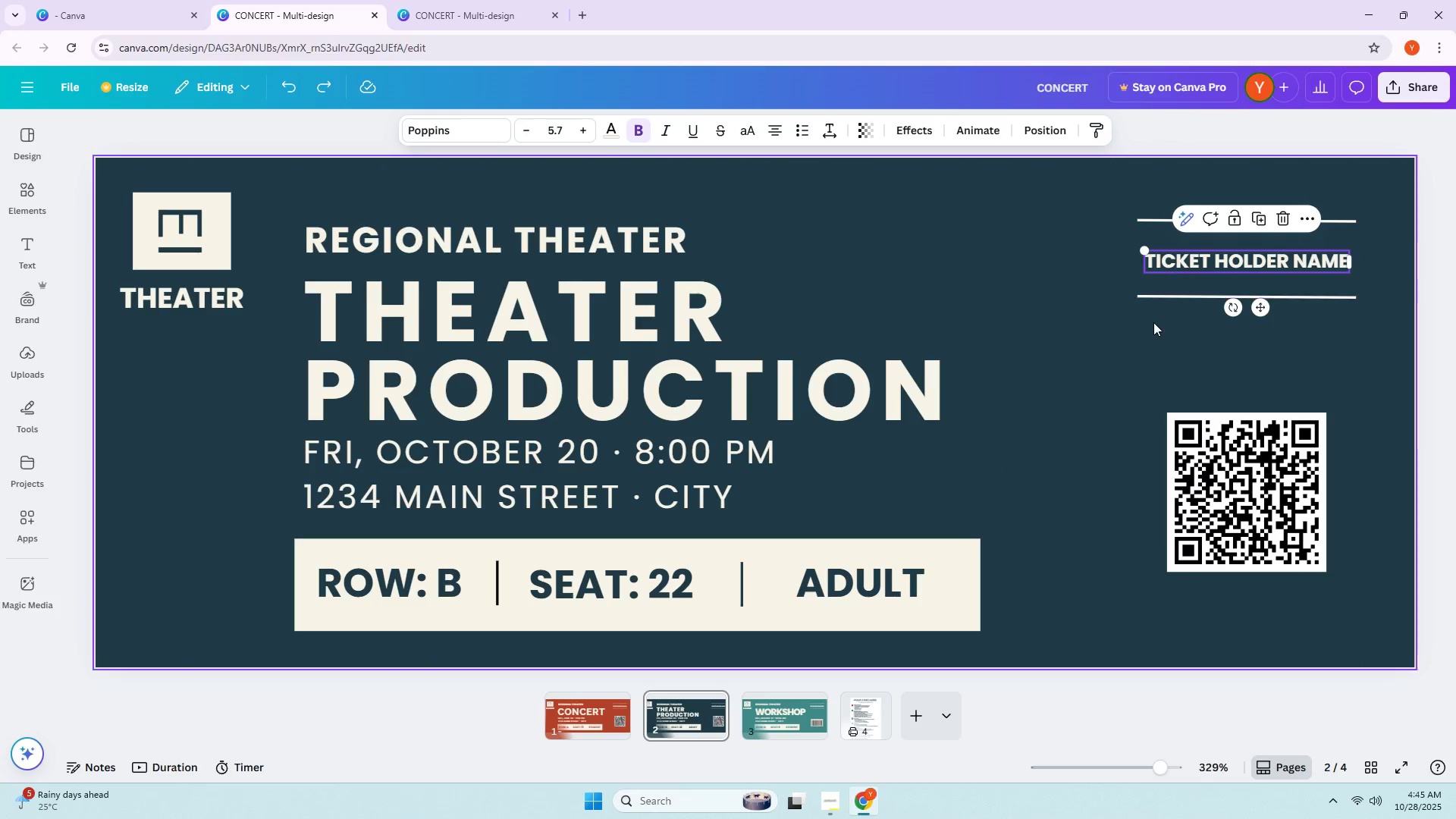 
left_click([1153, 322])
 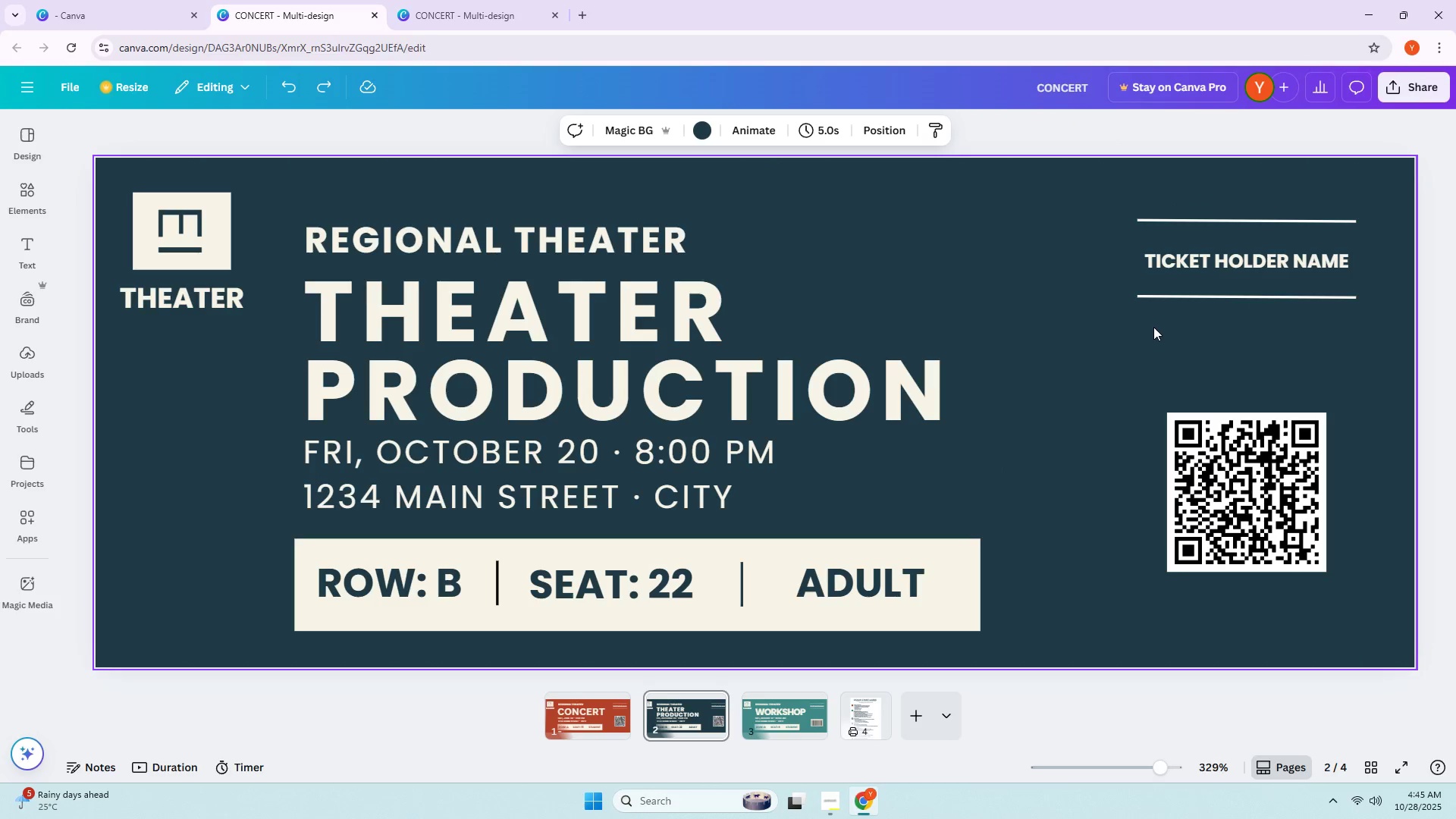 
left_click_drag(start_coordinate=[1155, 327], to_coordinate=[1159, 205])
 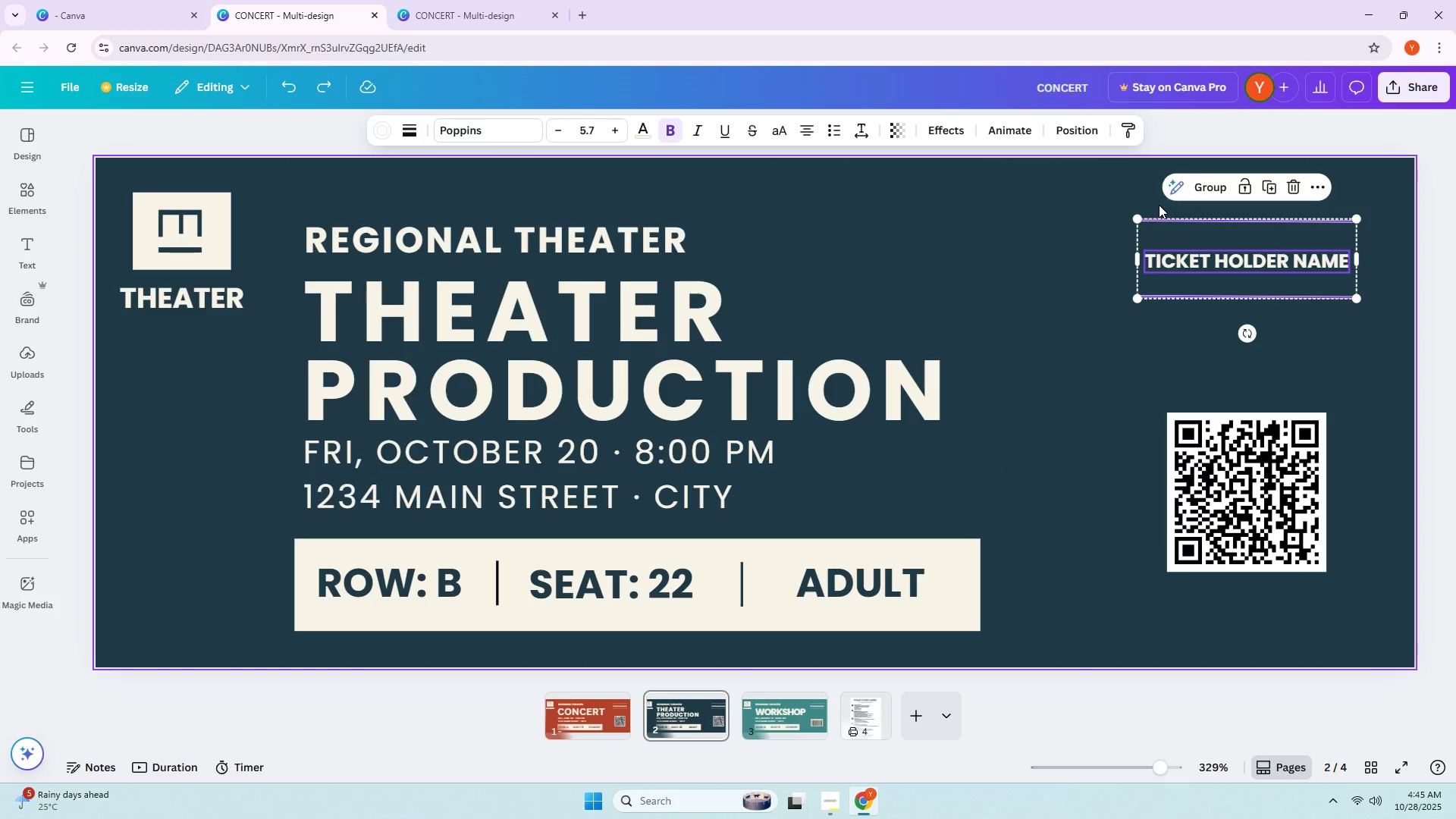 
left_click([1159, 205])
 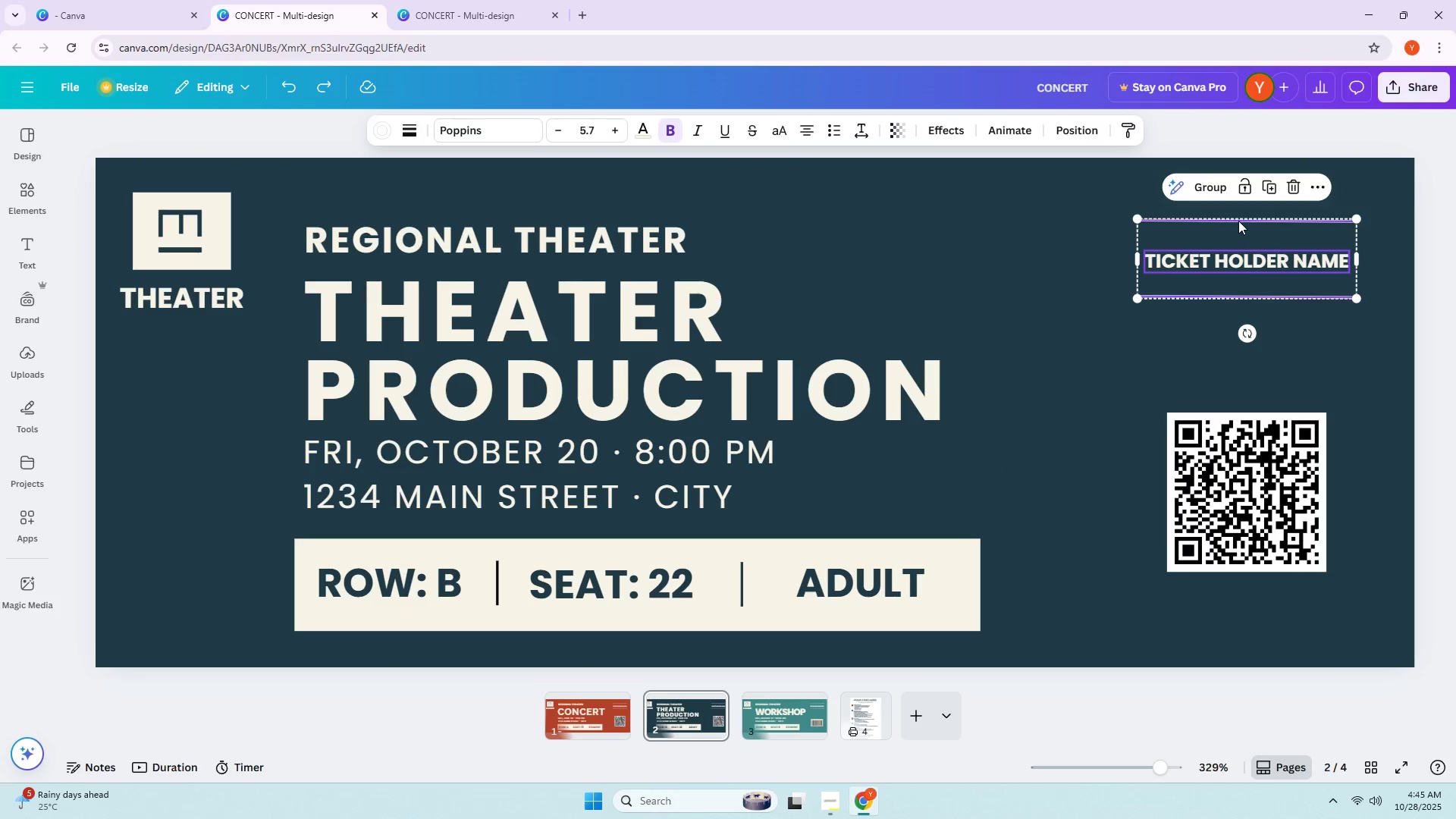 
left_click([1200, 189])
 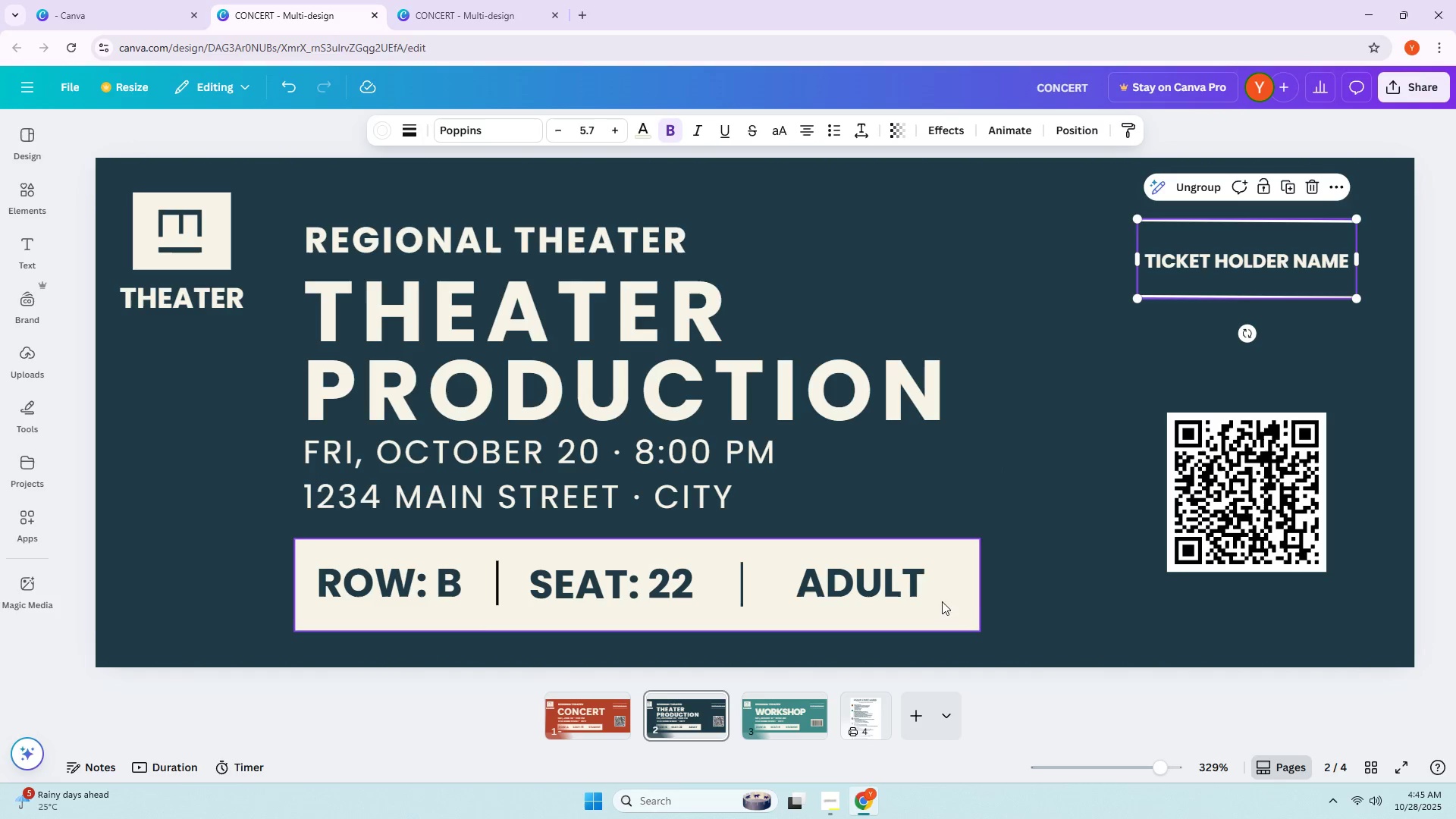 
left_click_drag(start_coordinate=[984, 590], to_coordinate=[278, 582])
 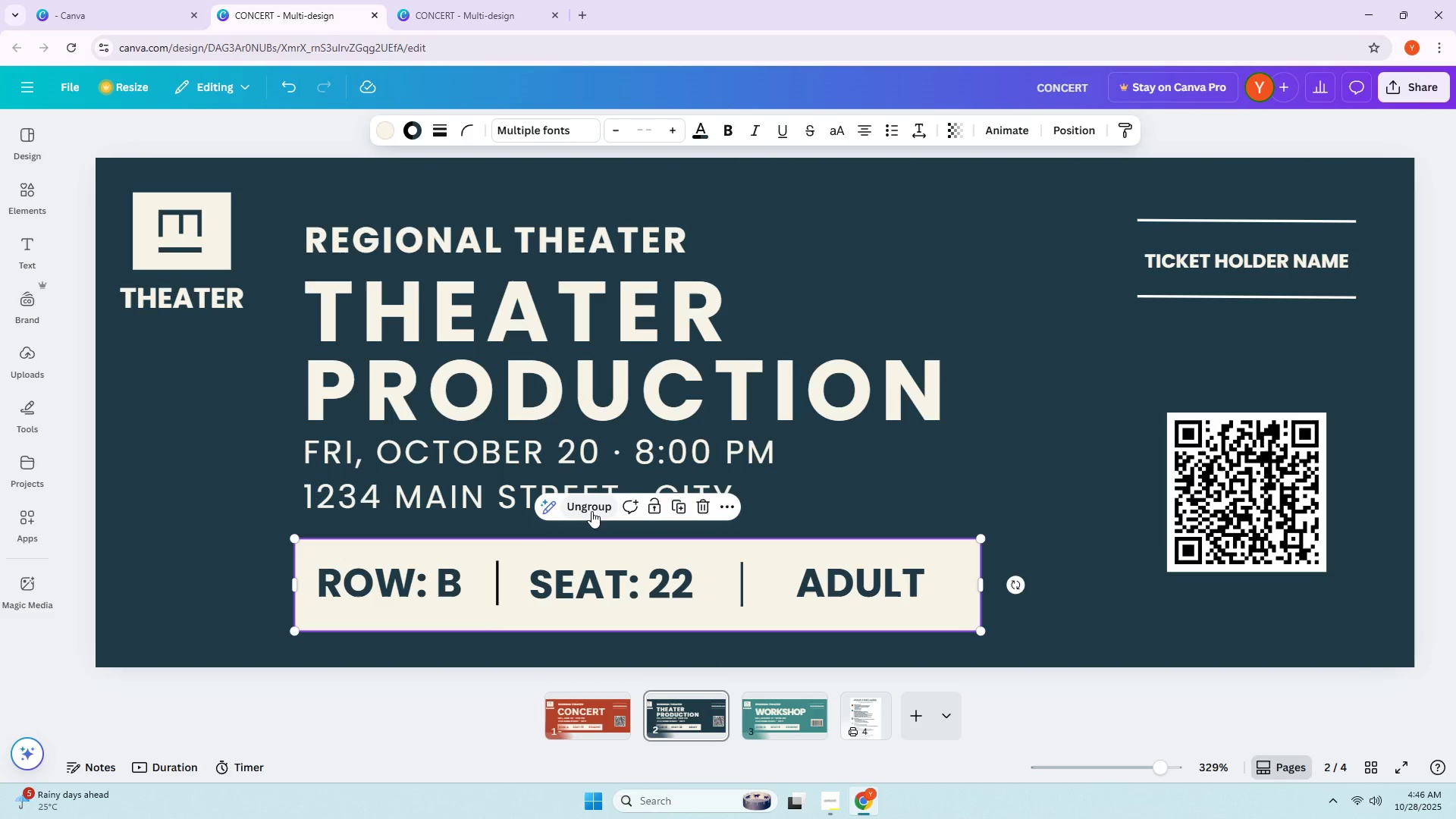 
left_click([519, 598])
 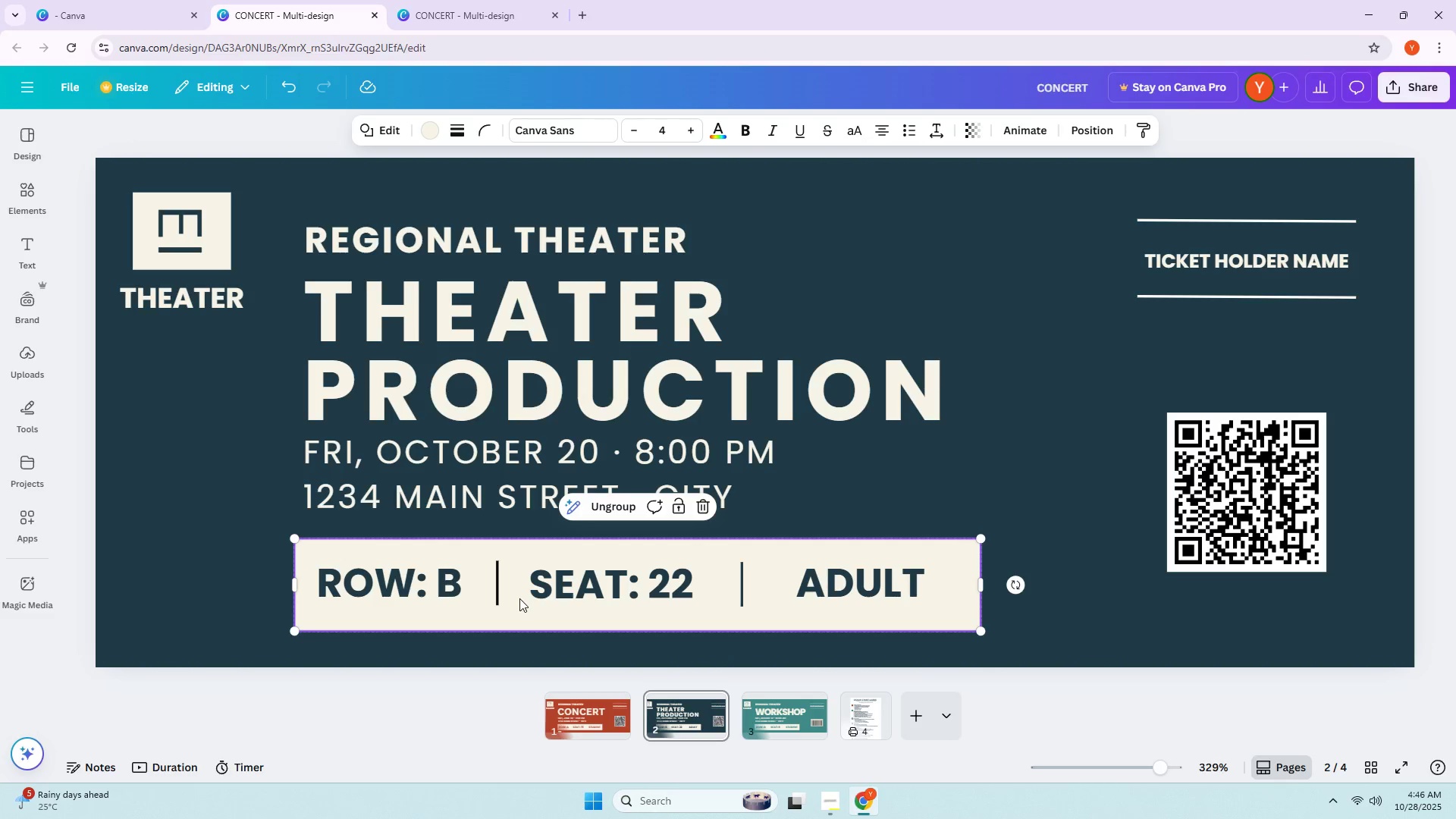 
scroll: coordinate [522, 598], scroll_direction: down, amount: 3.0
 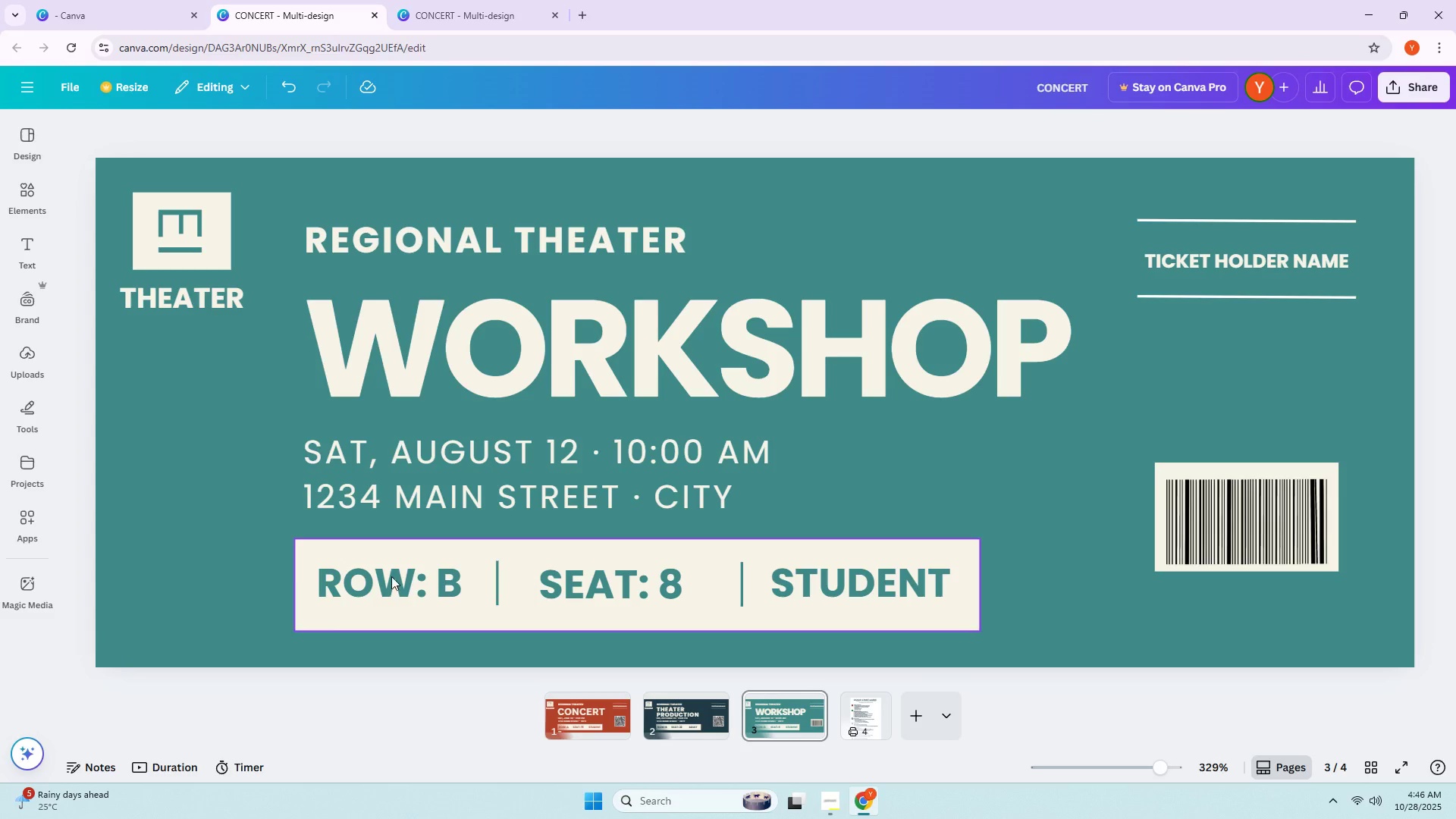 
left_click_drag(start_coordinate=[271, 570], to_coordinate=[1045, 585])
 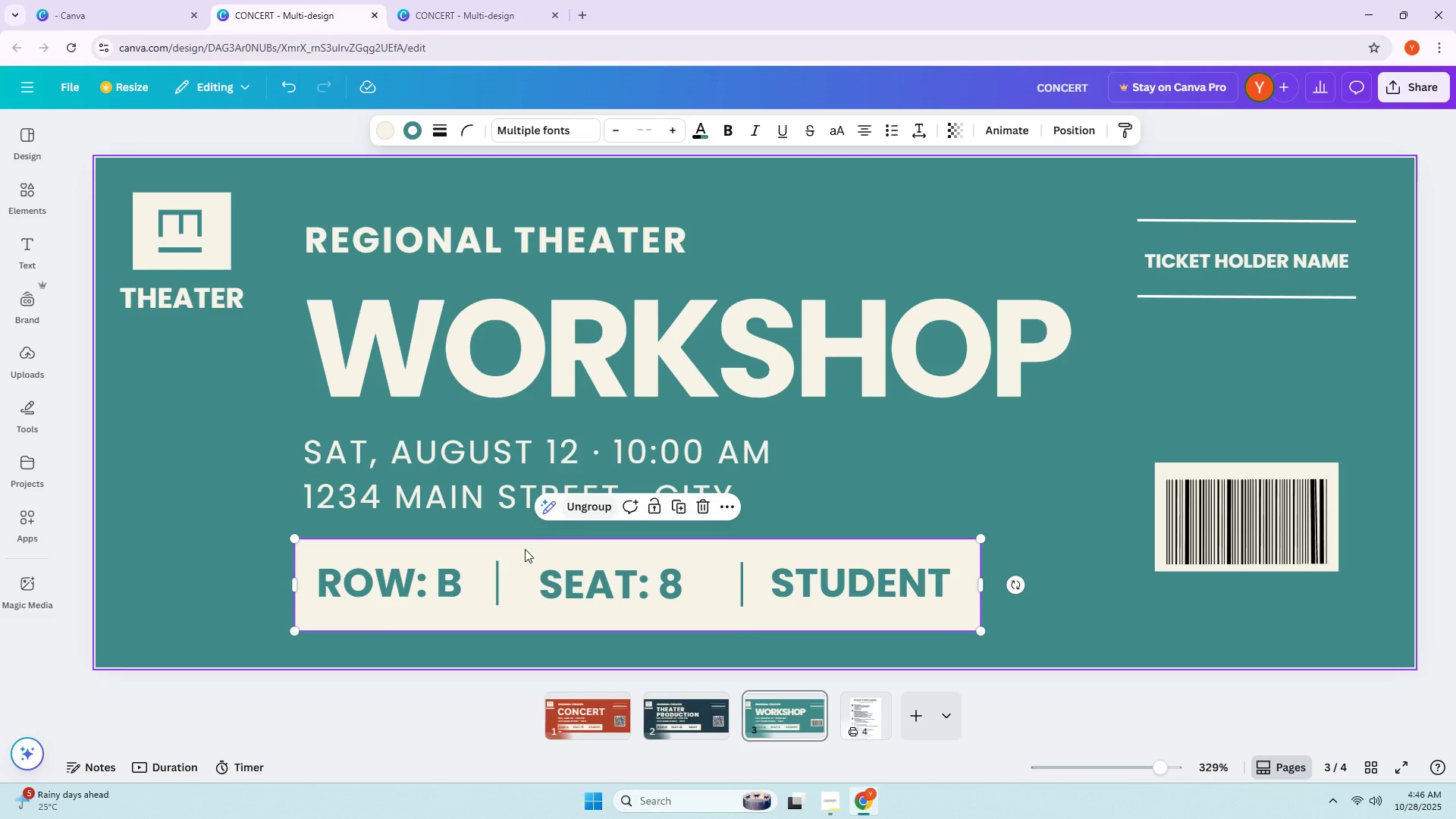 
left_click([214, 564])
 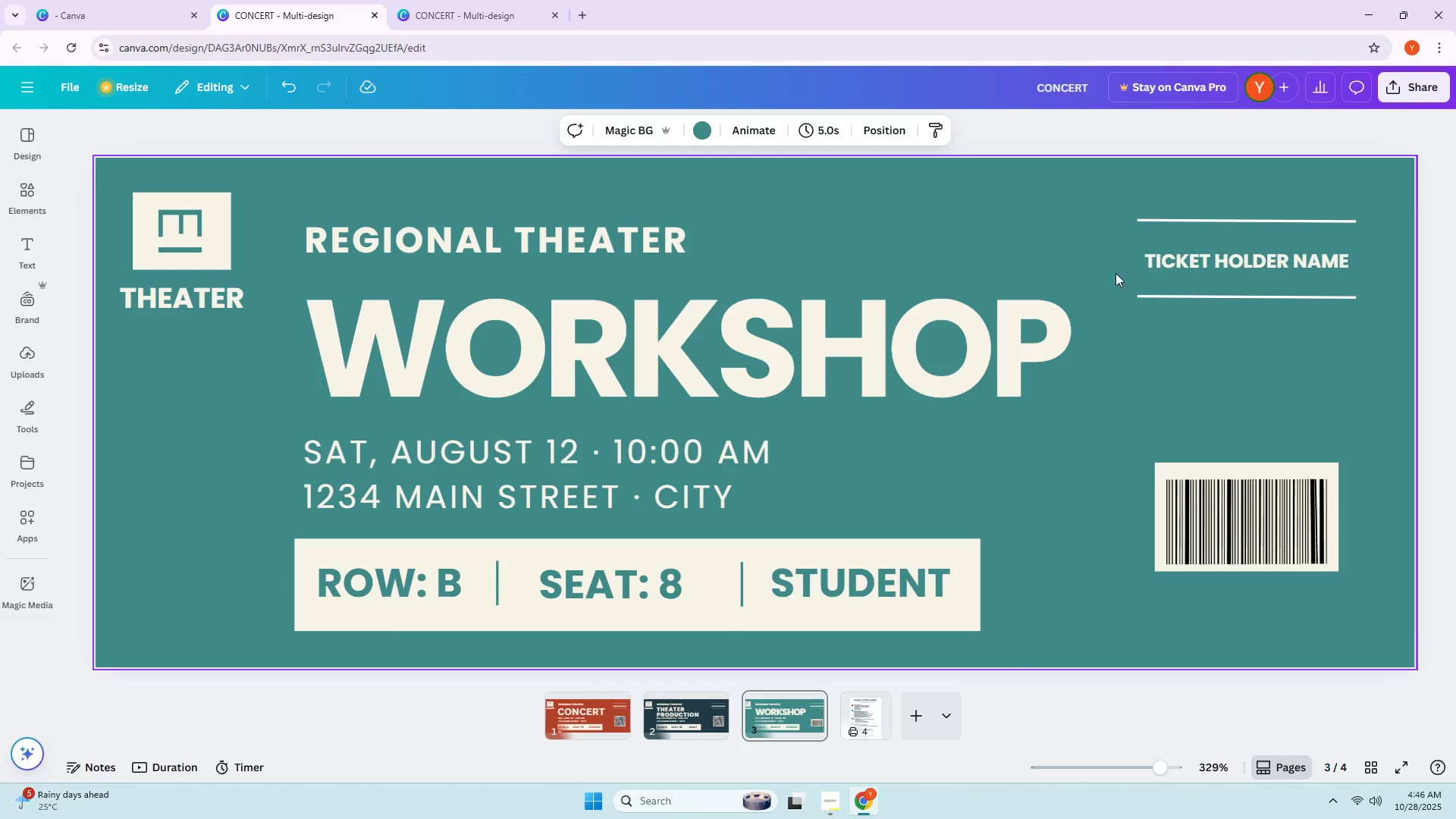 
left_click_drag(start_coordinate=[1221, 198], to_coordinate=[1225, 316])
 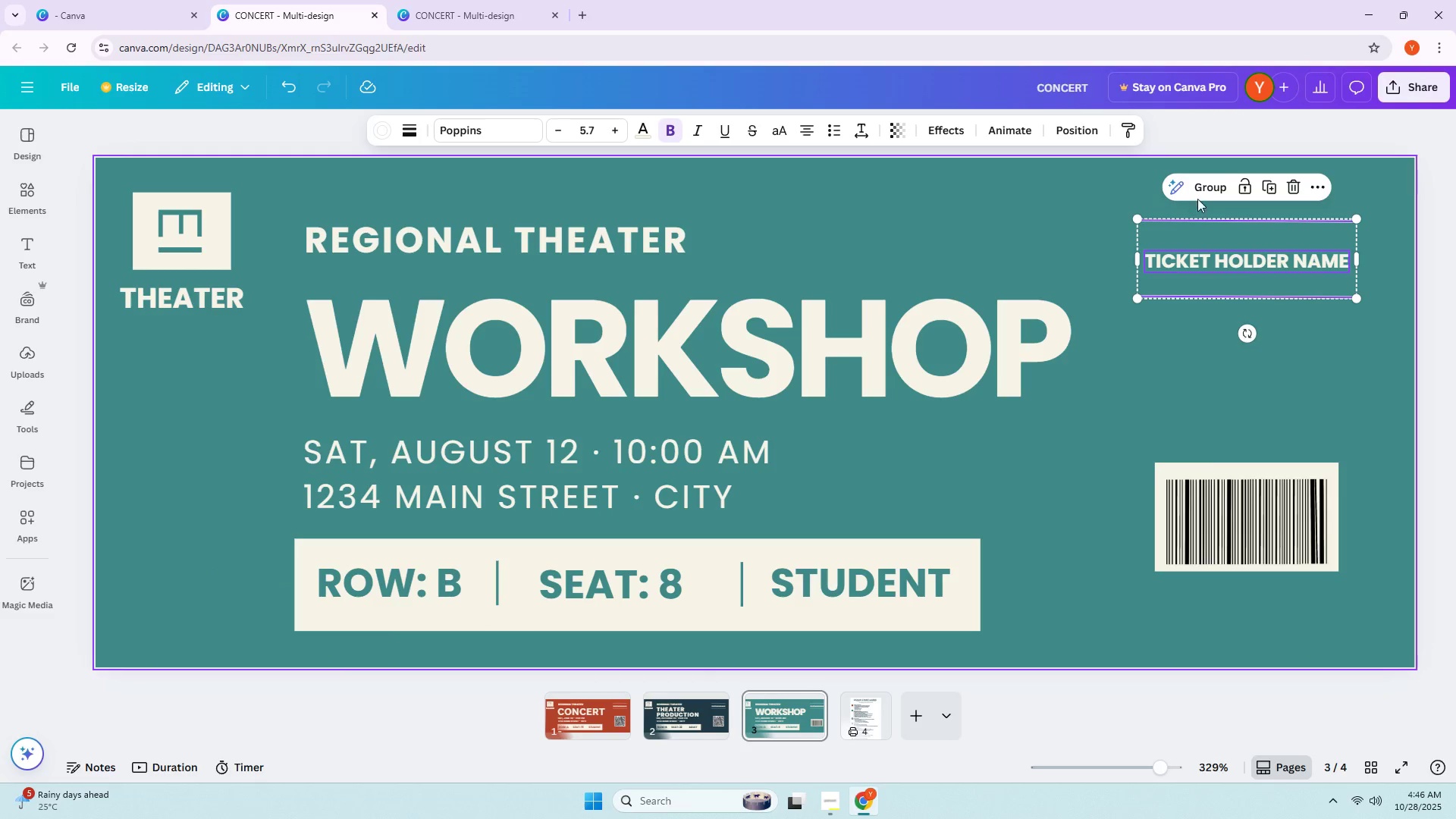 
left_click([1209, 188])
 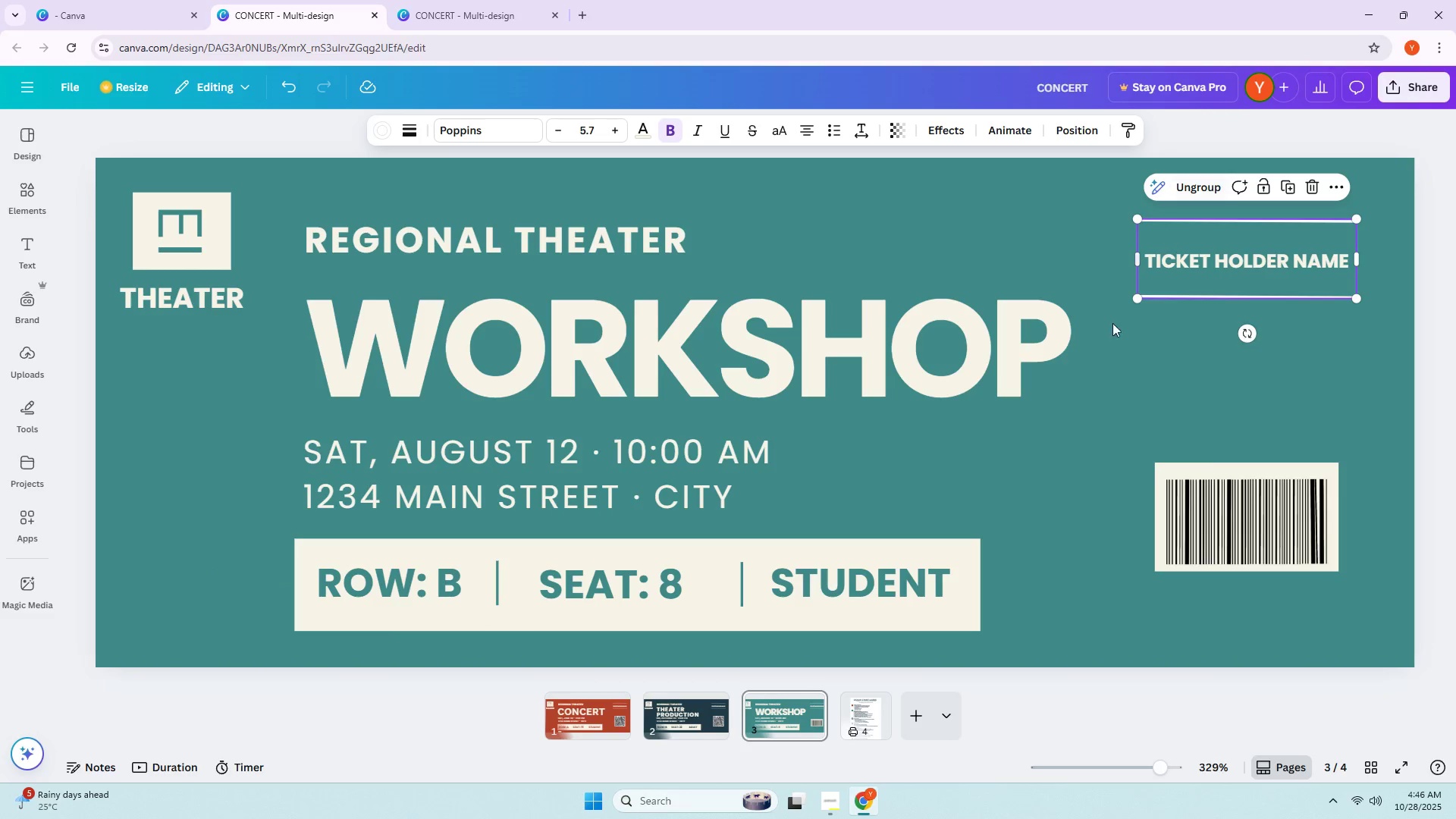 
scroll: coordinate [1106, 366], scroll_direction: none, amount: 0.0
 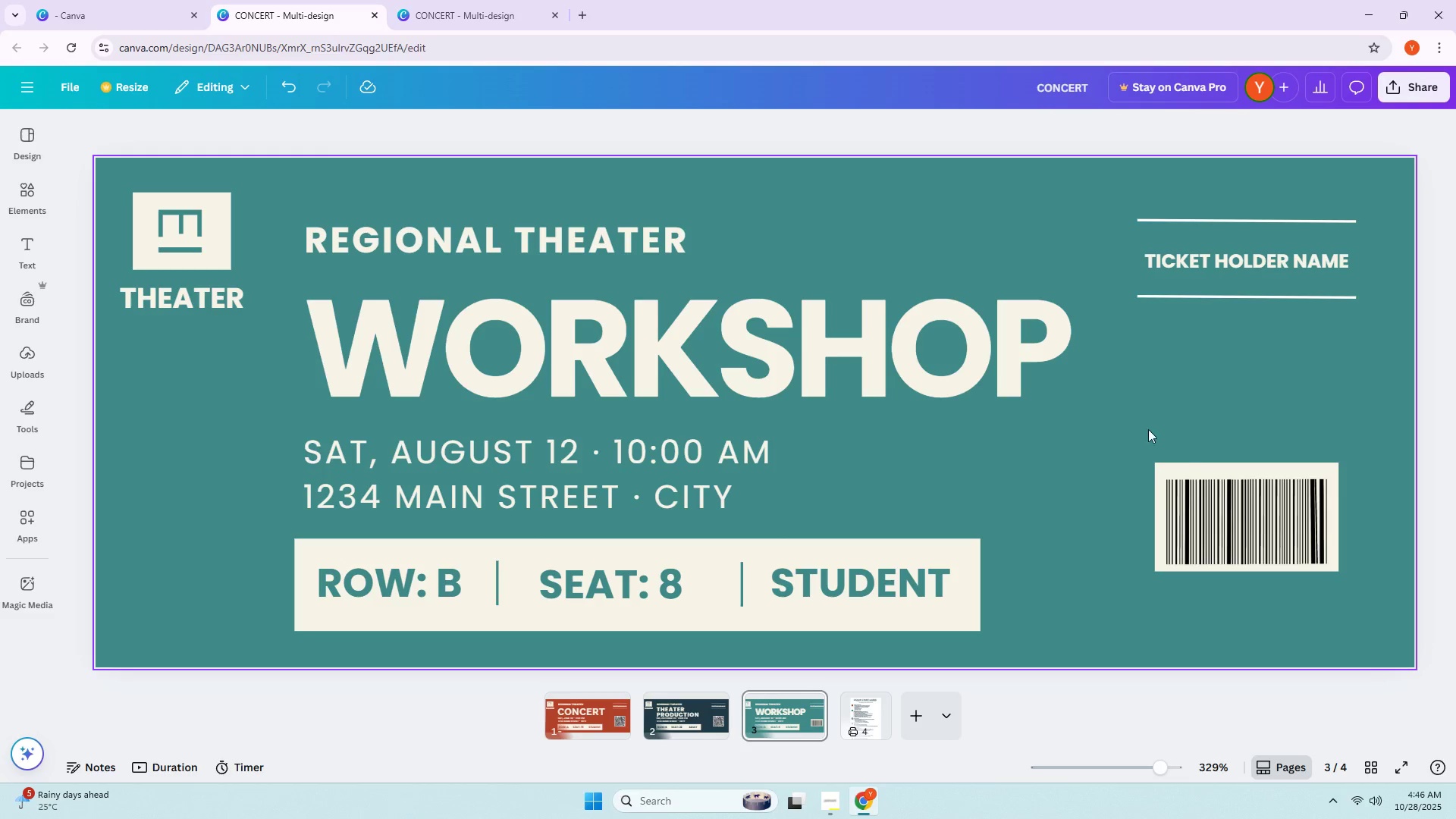 
left_click_drag(start_coordinate=[1182, 449], to_coordinate=[1227, 597])
 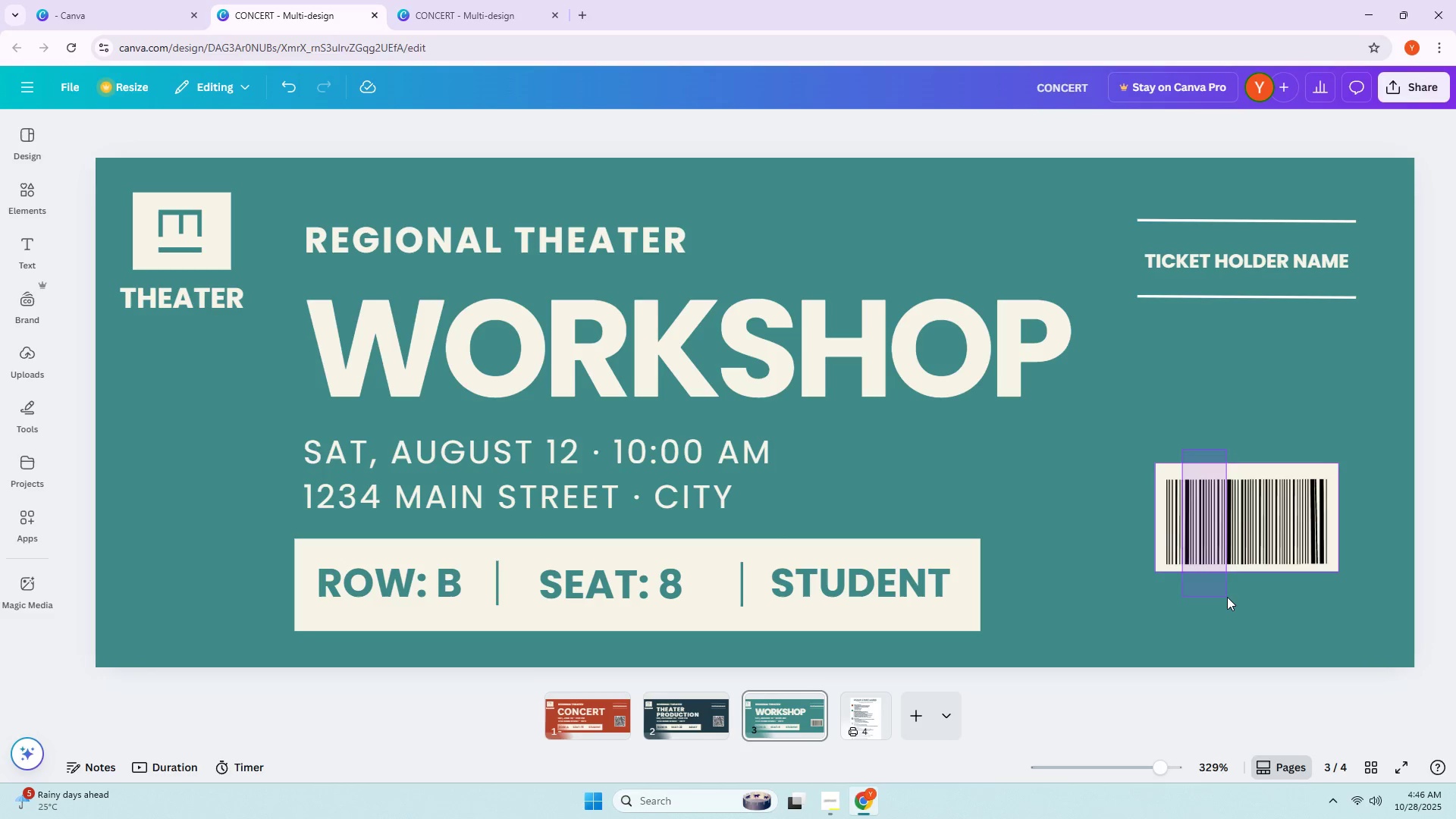 
left_click([1227, 597])
 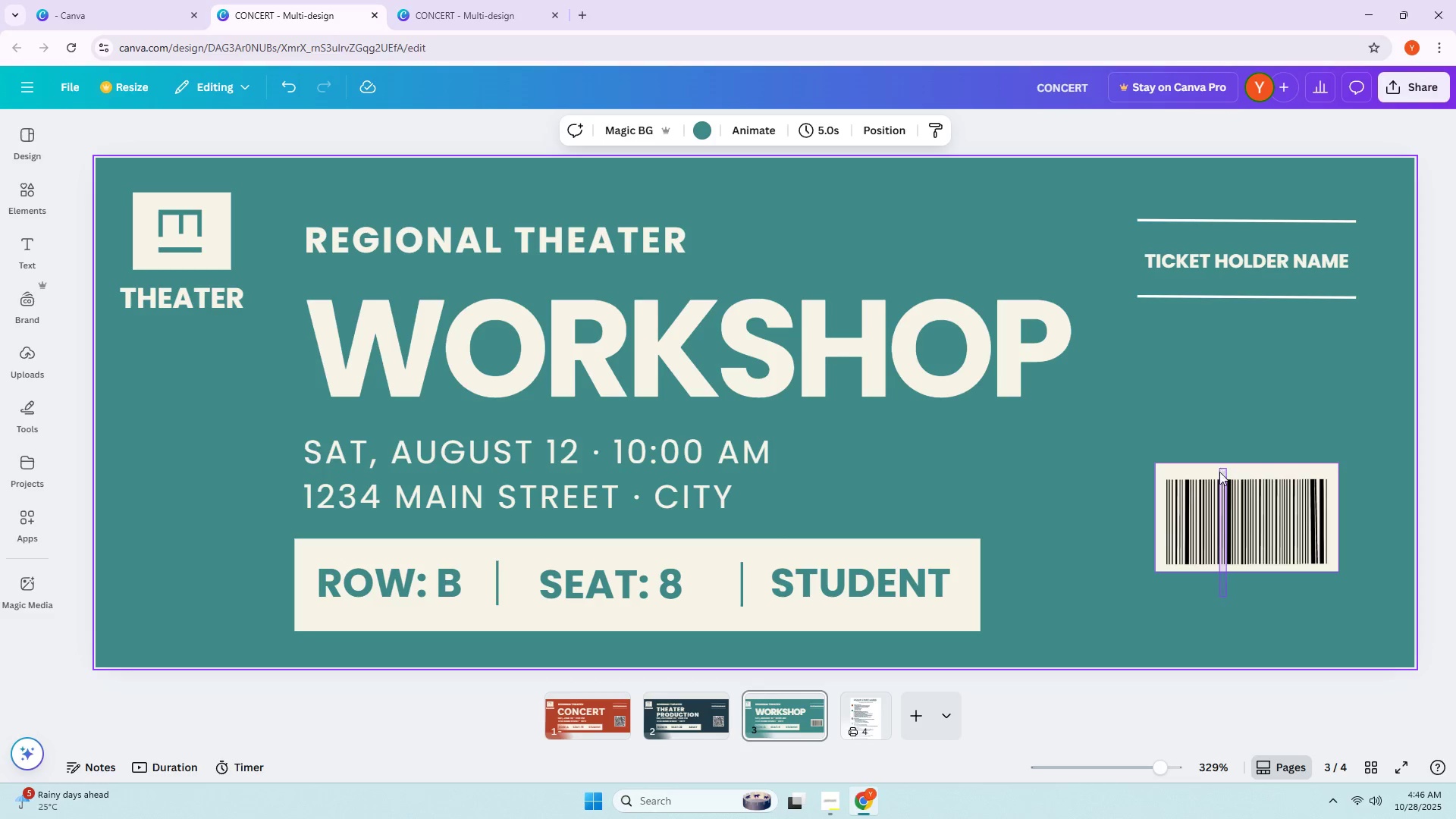 
left_click([1227, 508])
 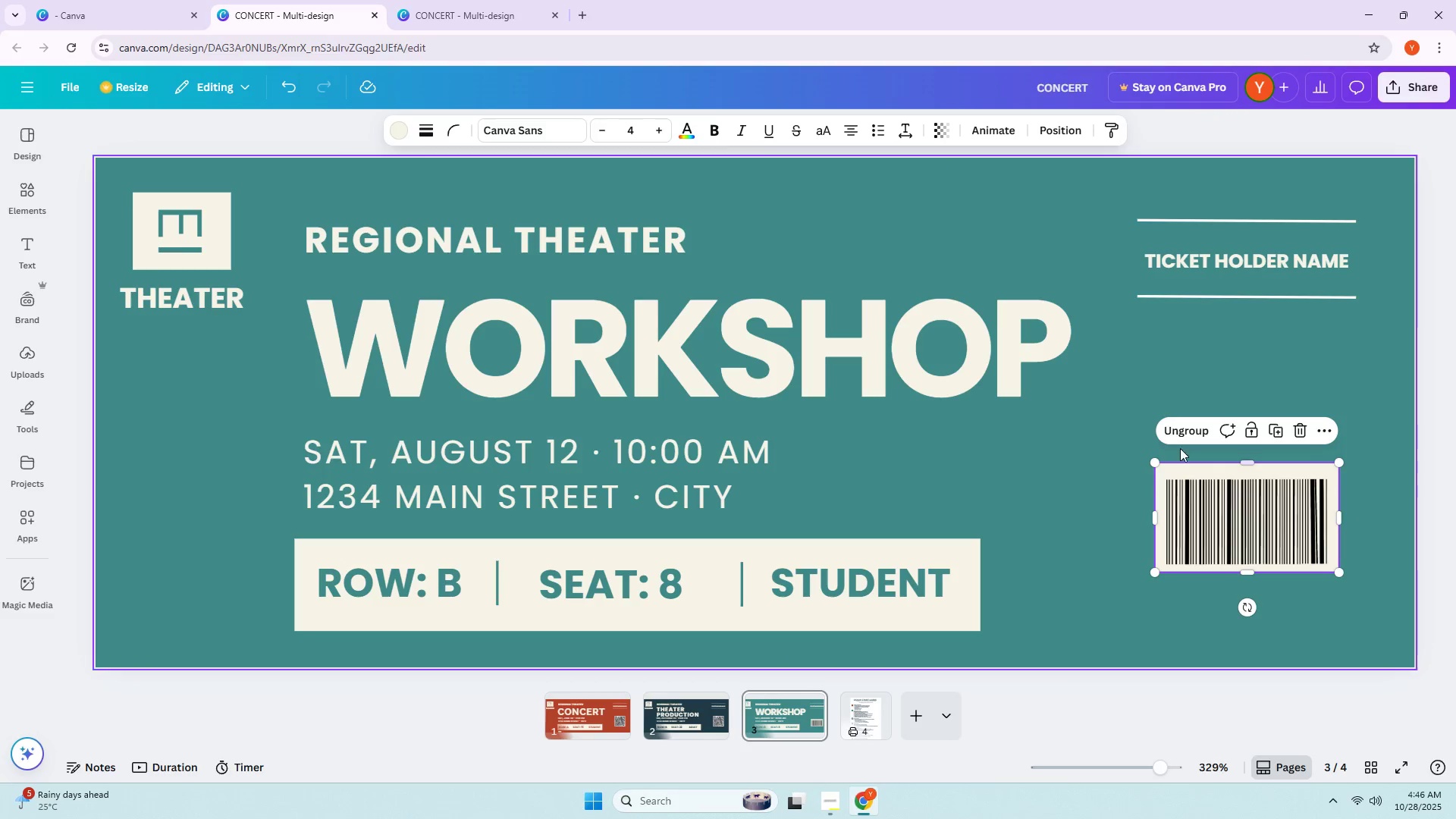 
left_click_drag(start_coordinate=[1180, 448], to_coordinate=[1222, 593])
 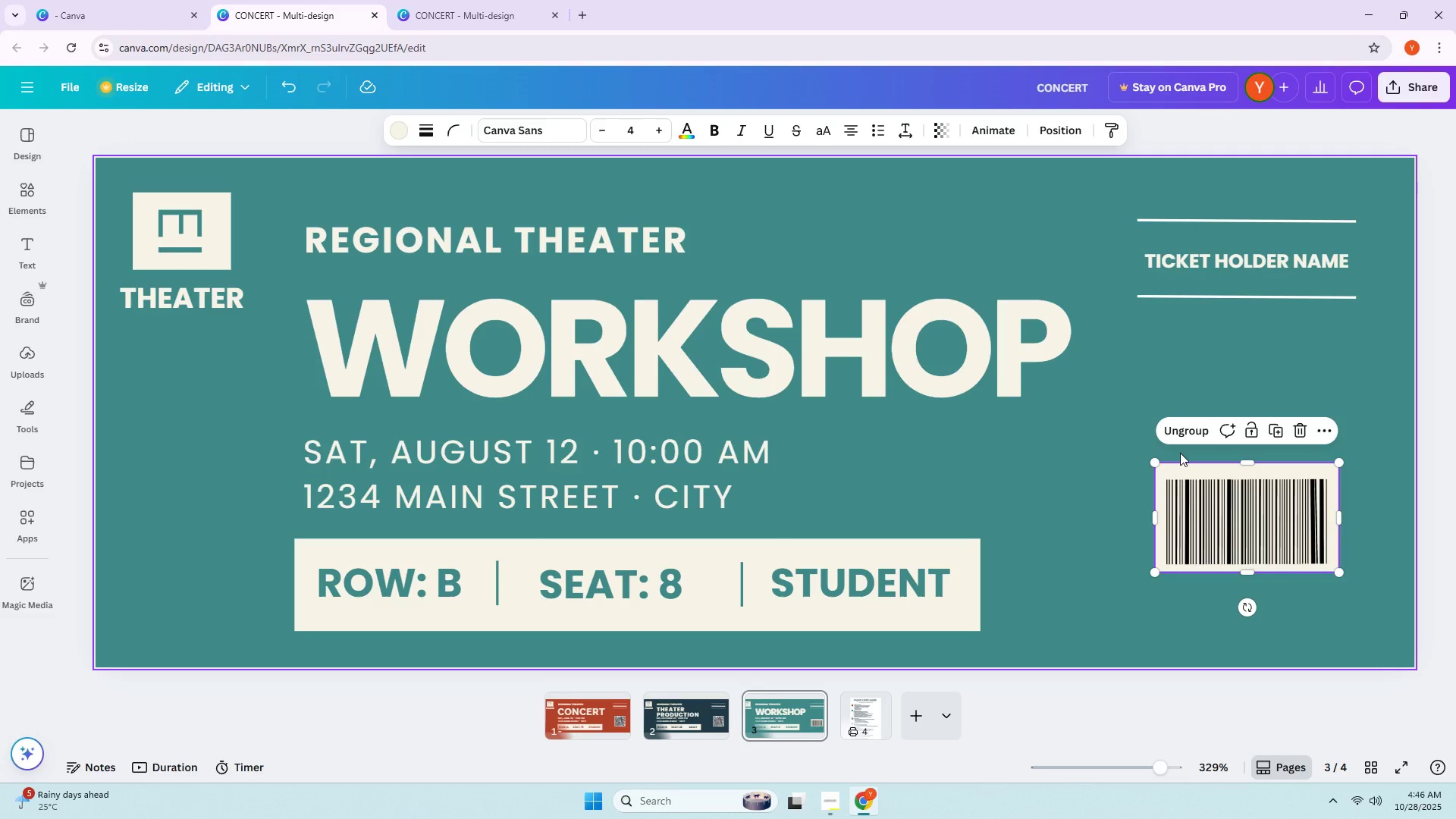 
left_click([1180, 453])
 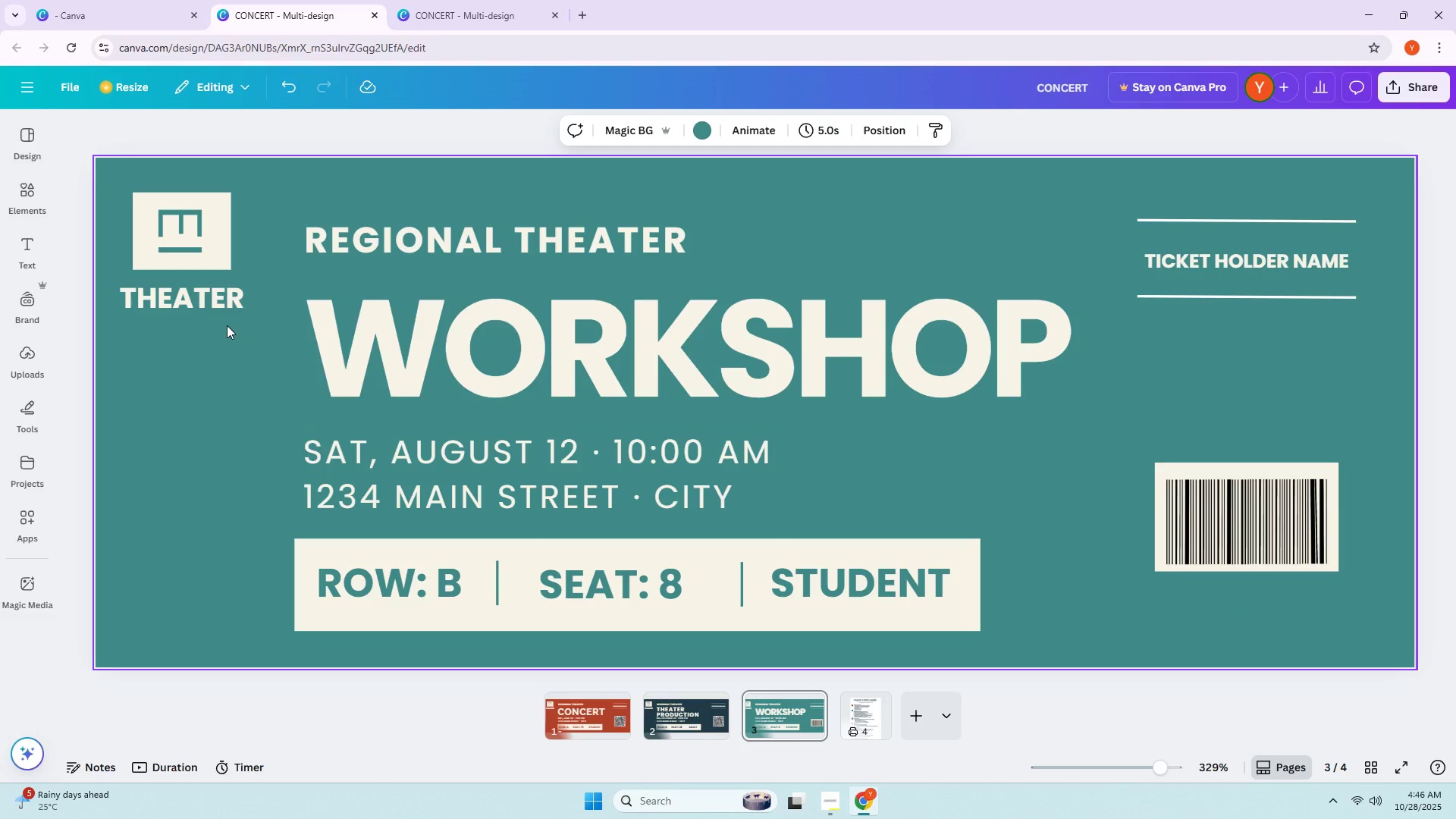 
left_click_drag(start_coordinate=[209, 325], to_coordinate=[190, 181])
 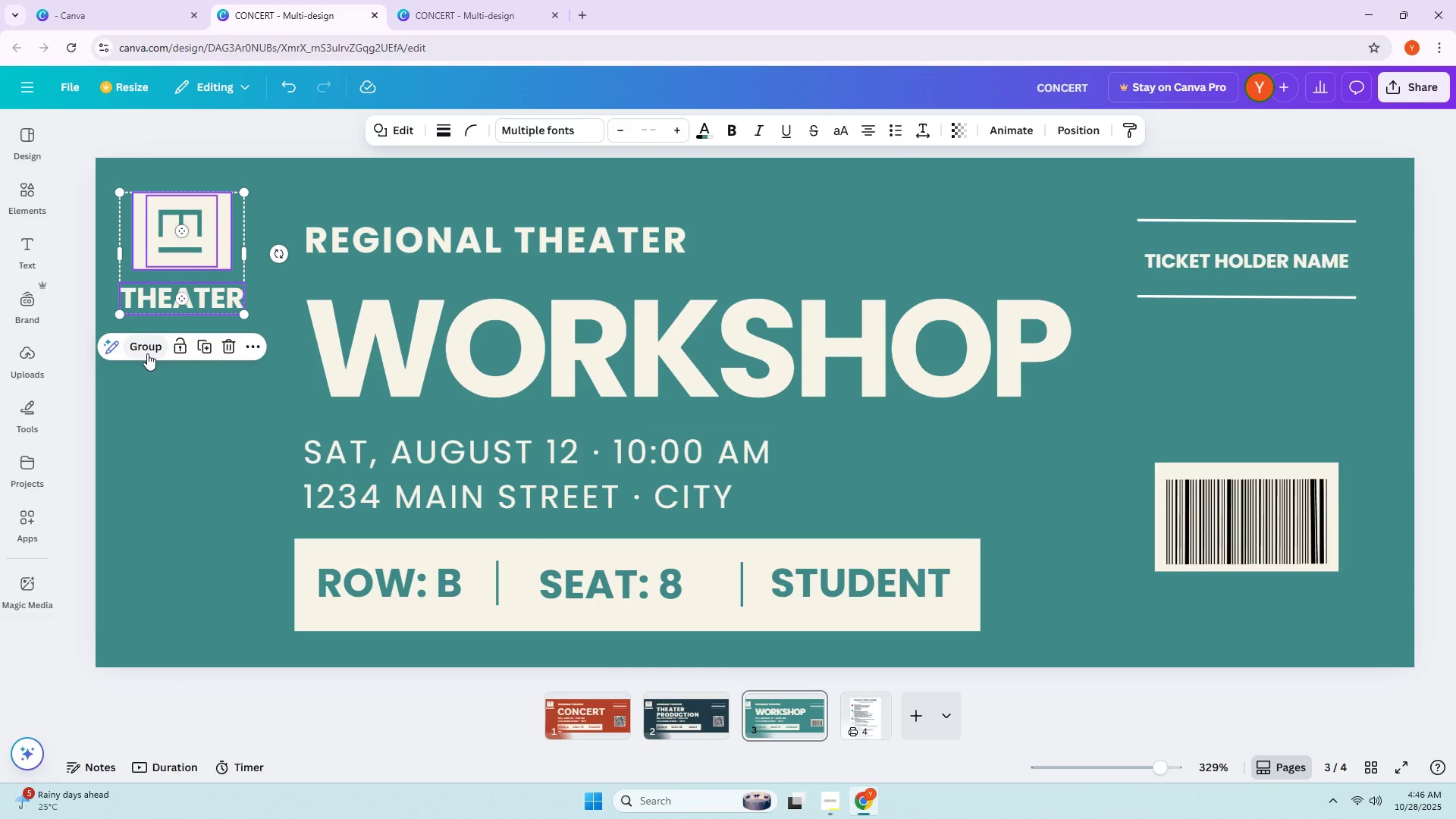 
left_click([147, 353])
 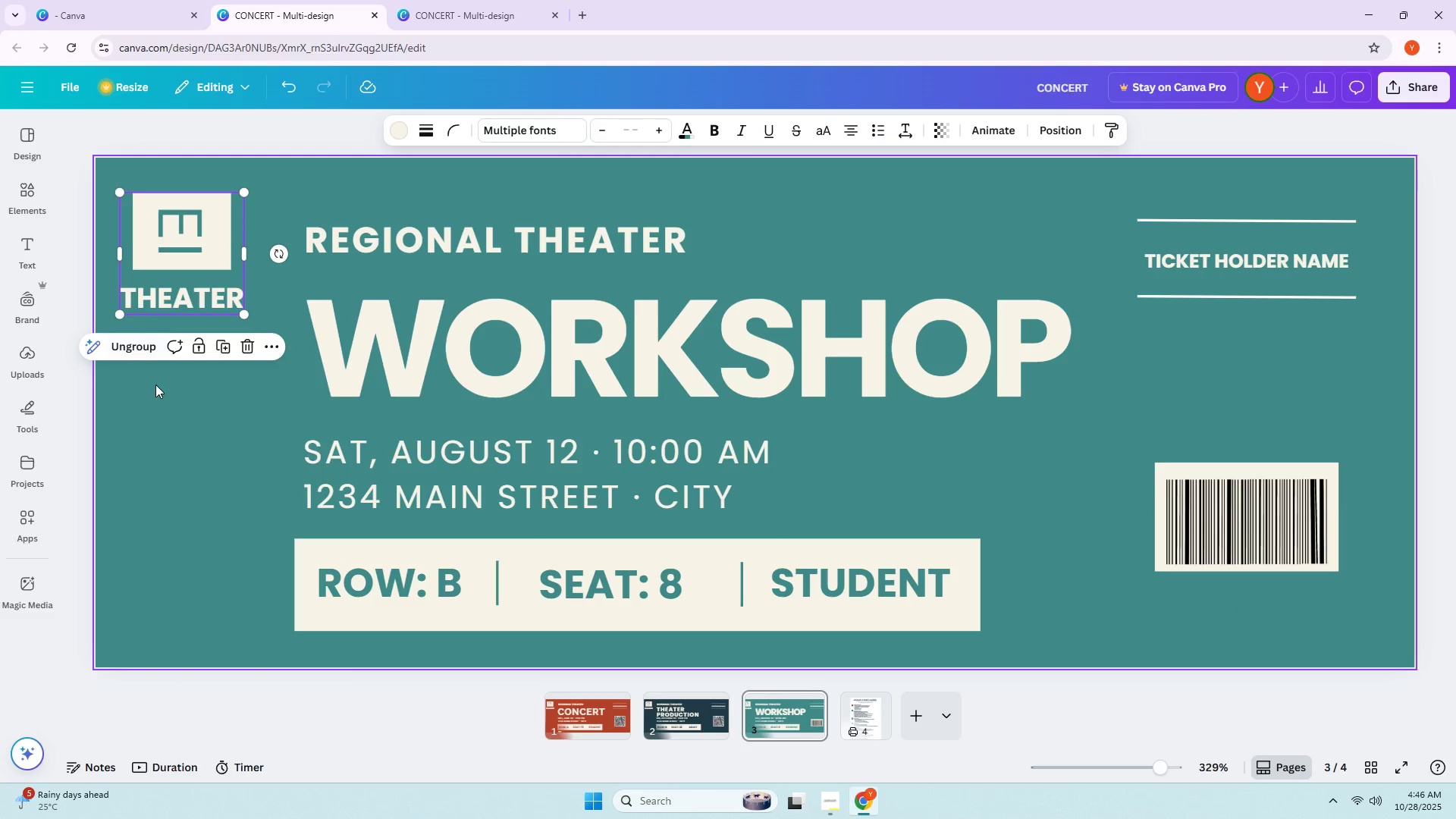 
left_click([155, 384])
 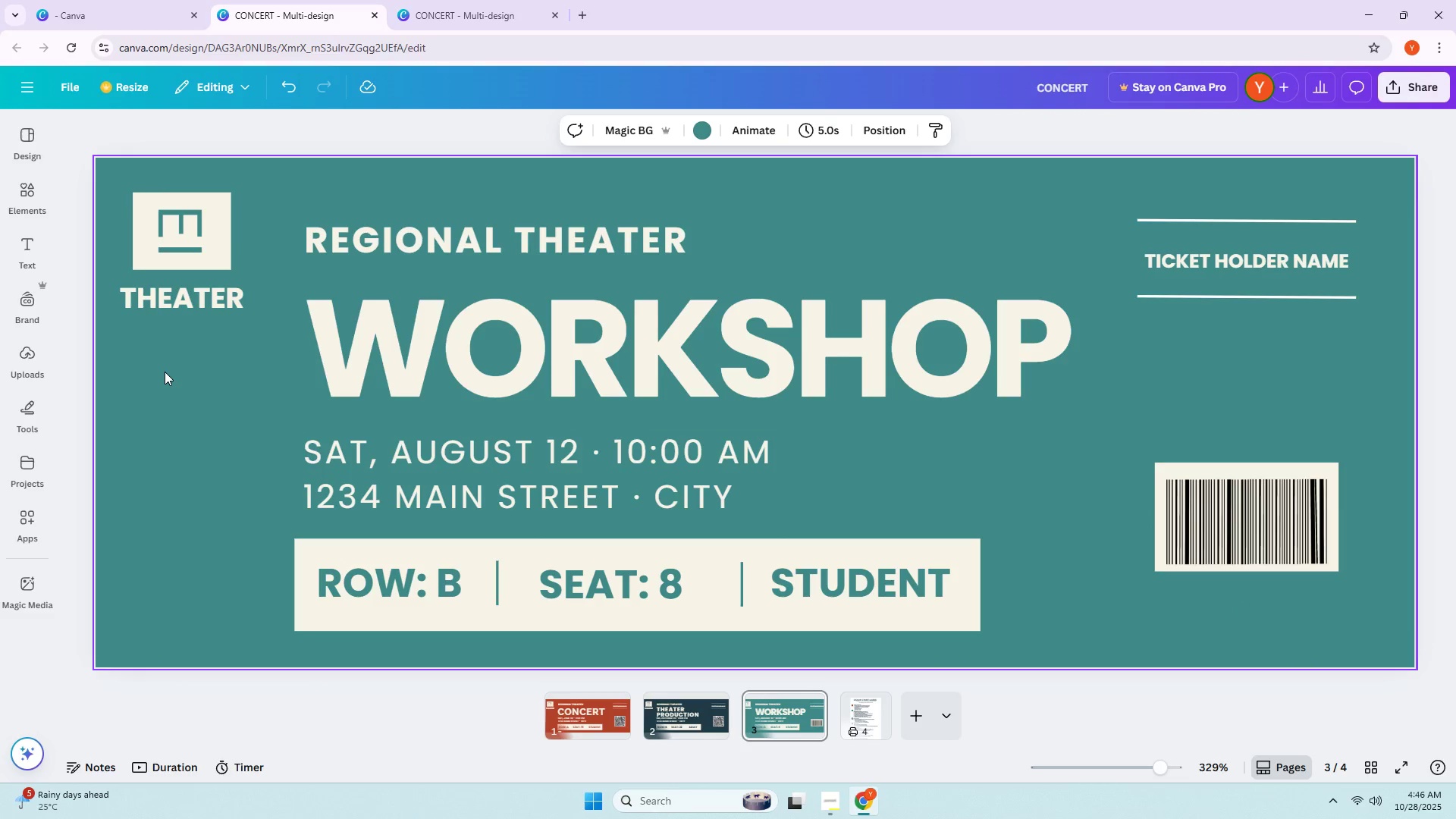 
left_click([186, 284])
 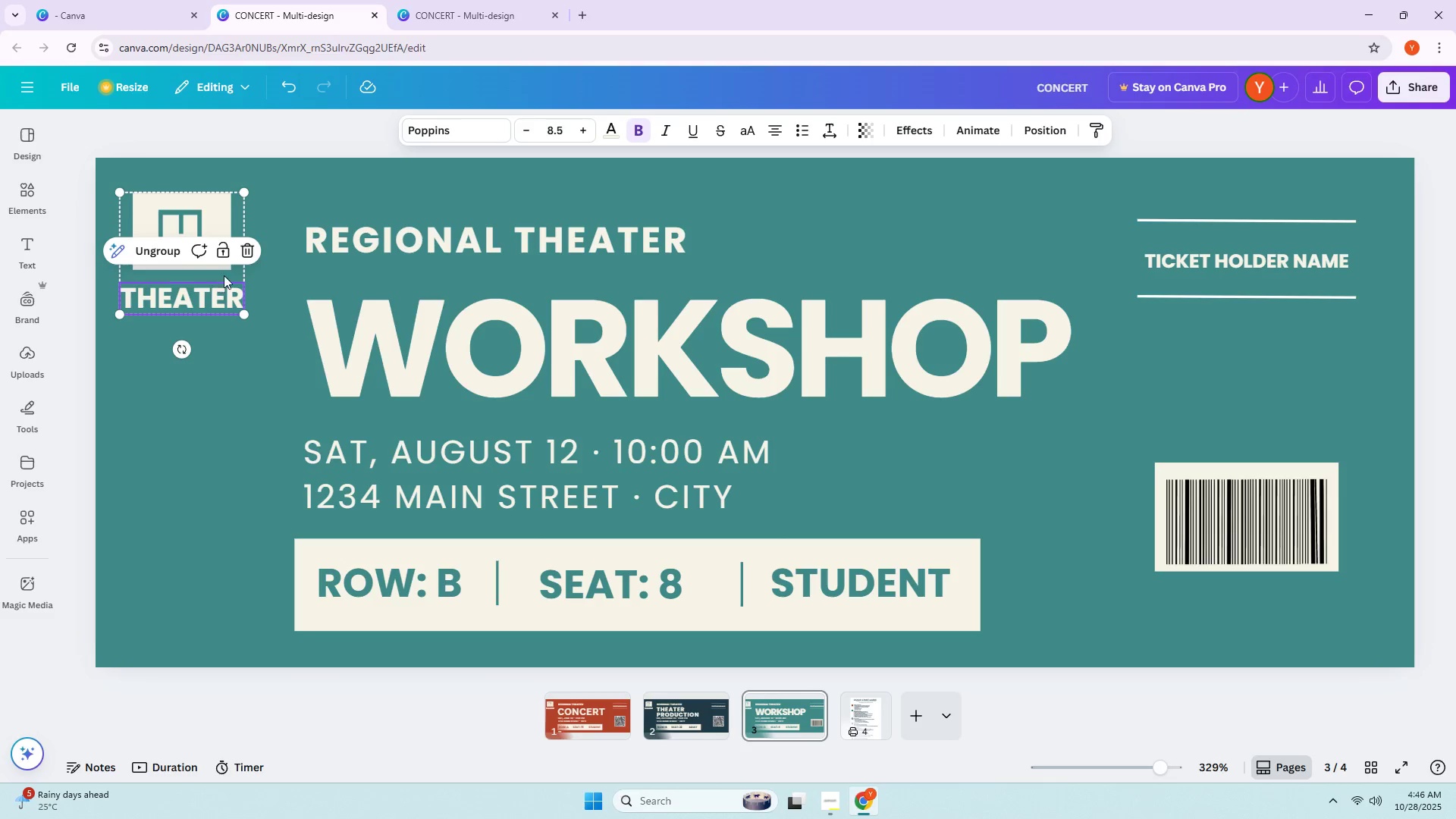 
left_click([226, 281])
 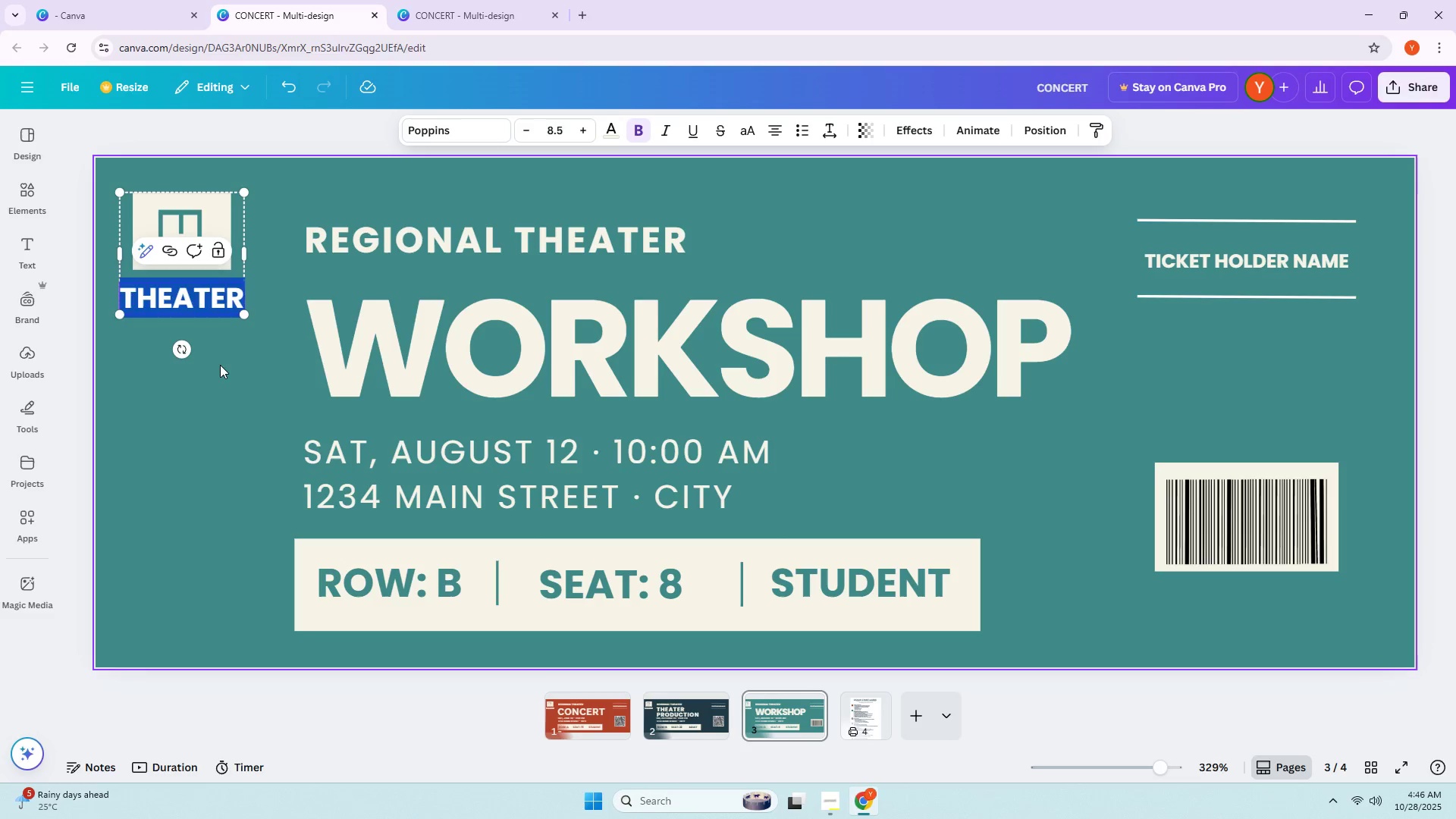 
left_click_drag(start_coordinate=[220, 366], to_coordinate=[164, 202])
 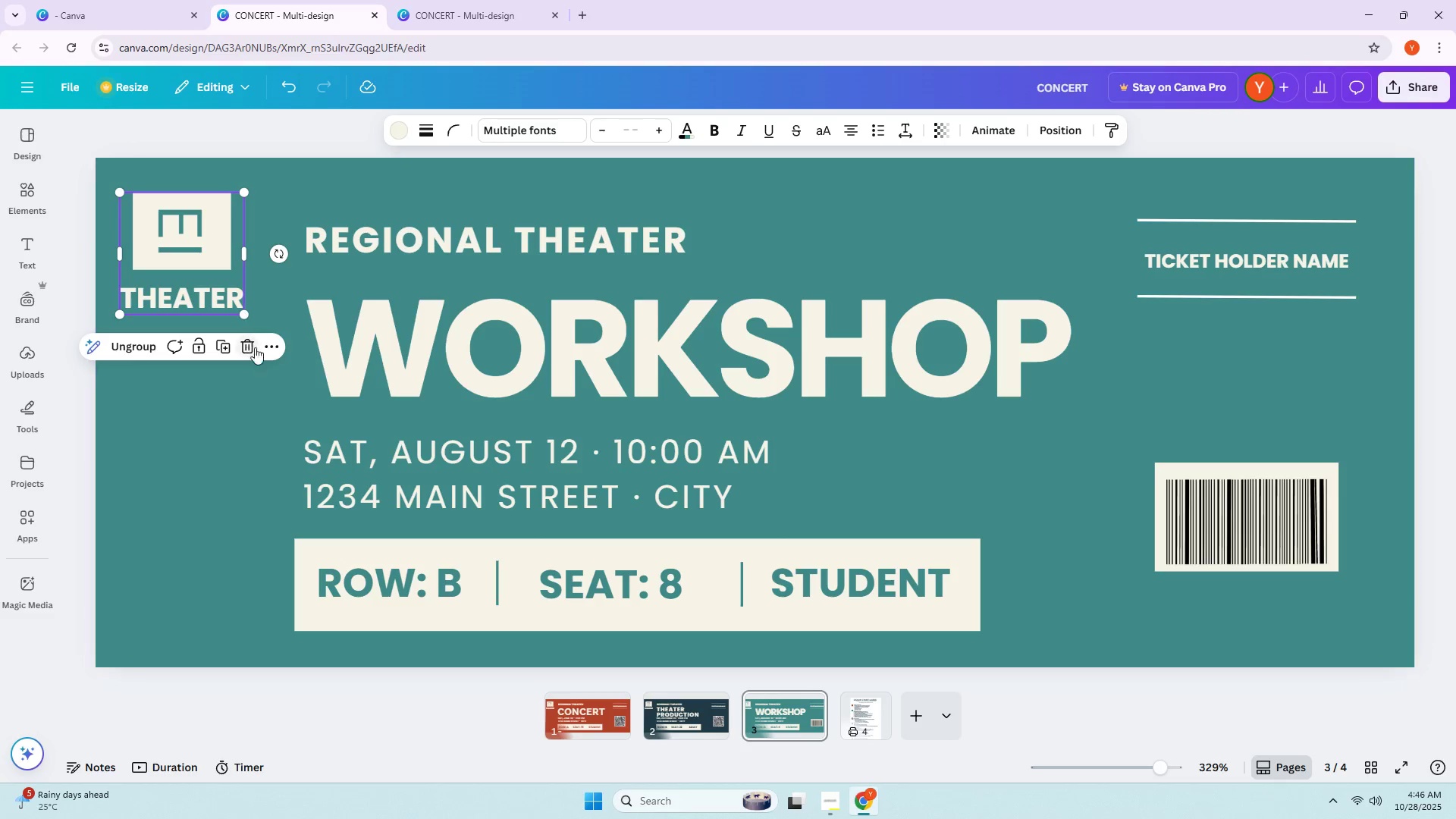 
left_click([260, 350])
 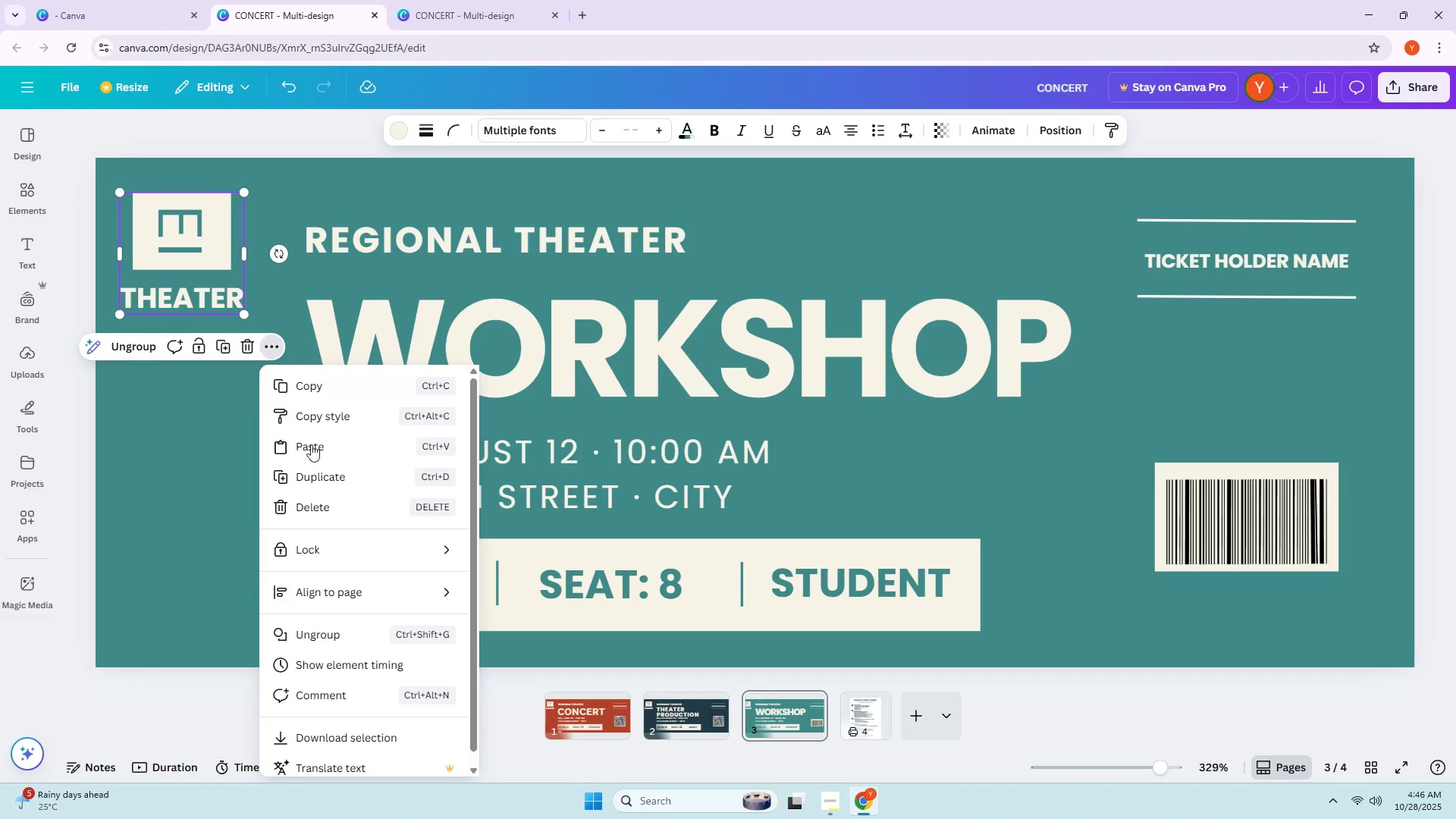 
scroll: coordinate [342, 529], scroll_direction: down, amount: 3.0
 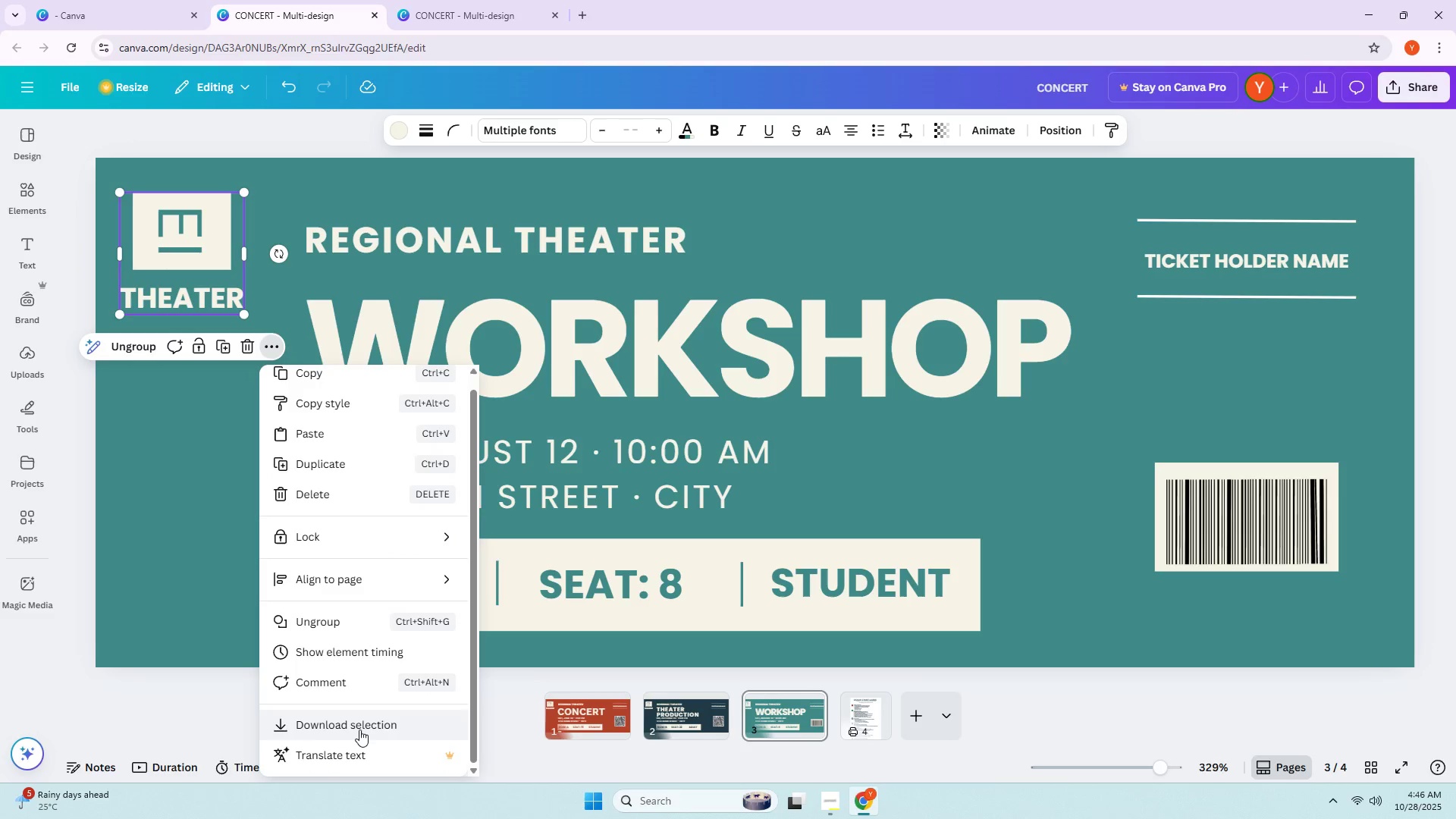 
left_click([359, 730])
 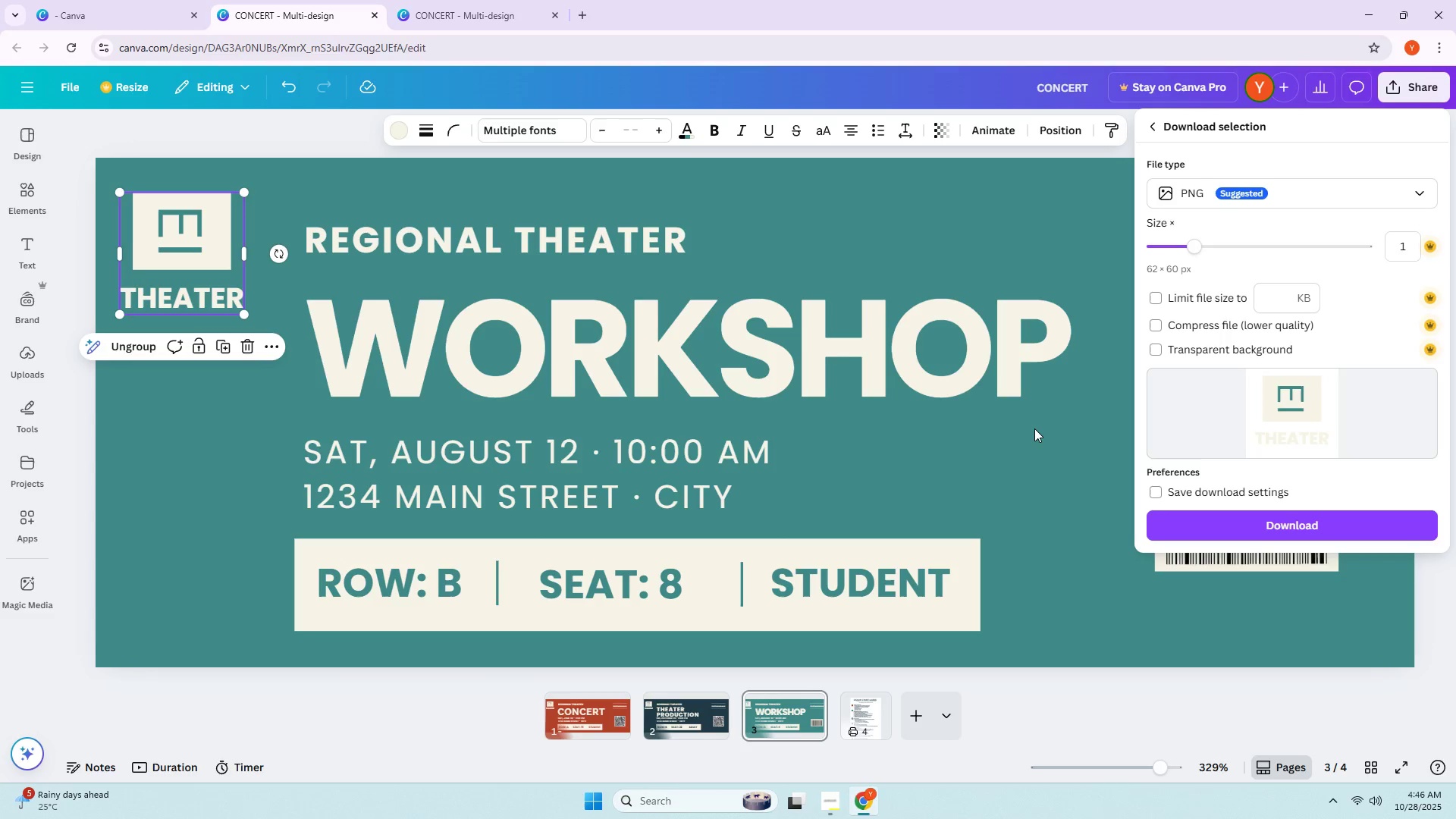 
wait(15.98)
 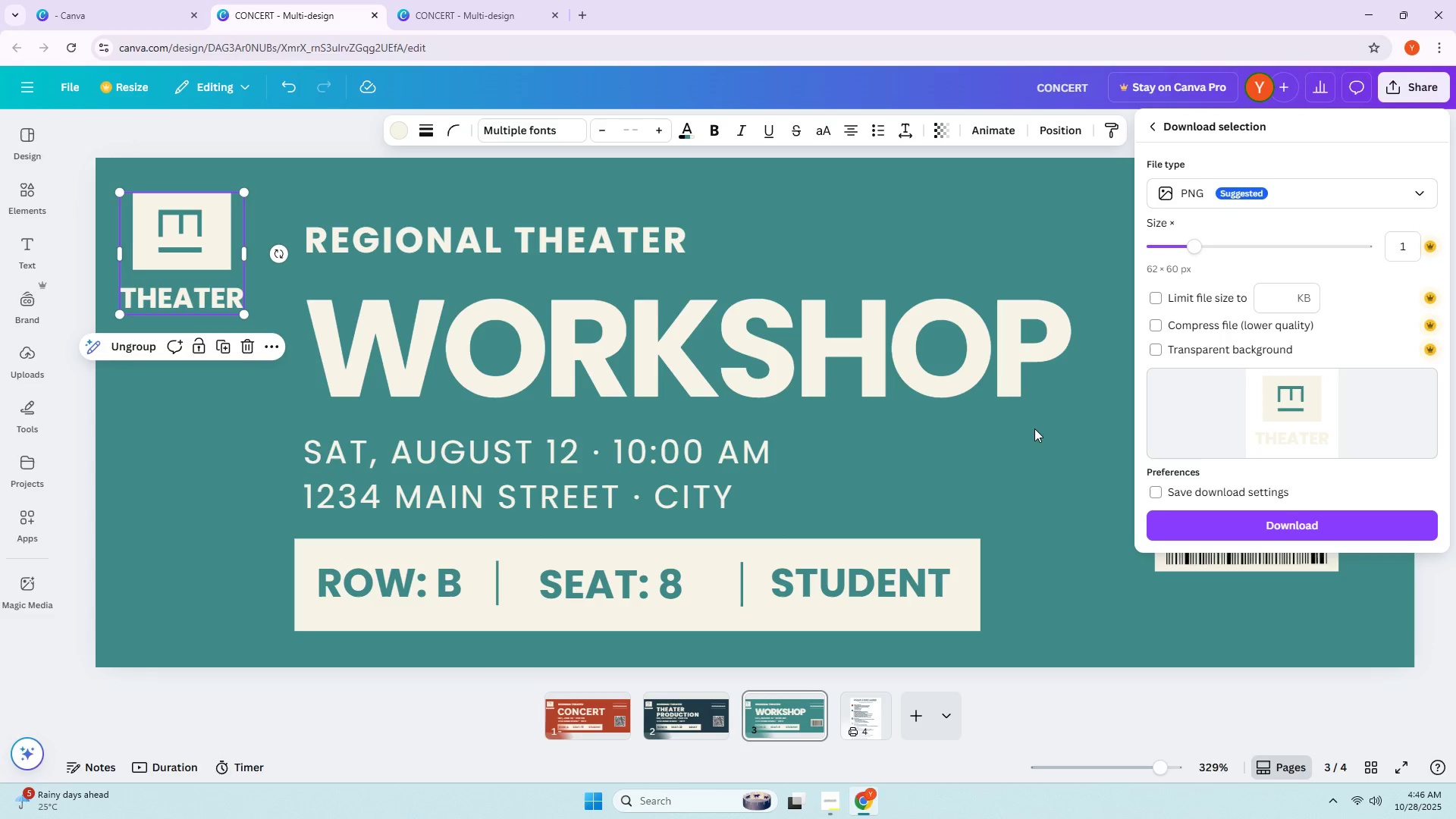 
double_click([583, 243])
 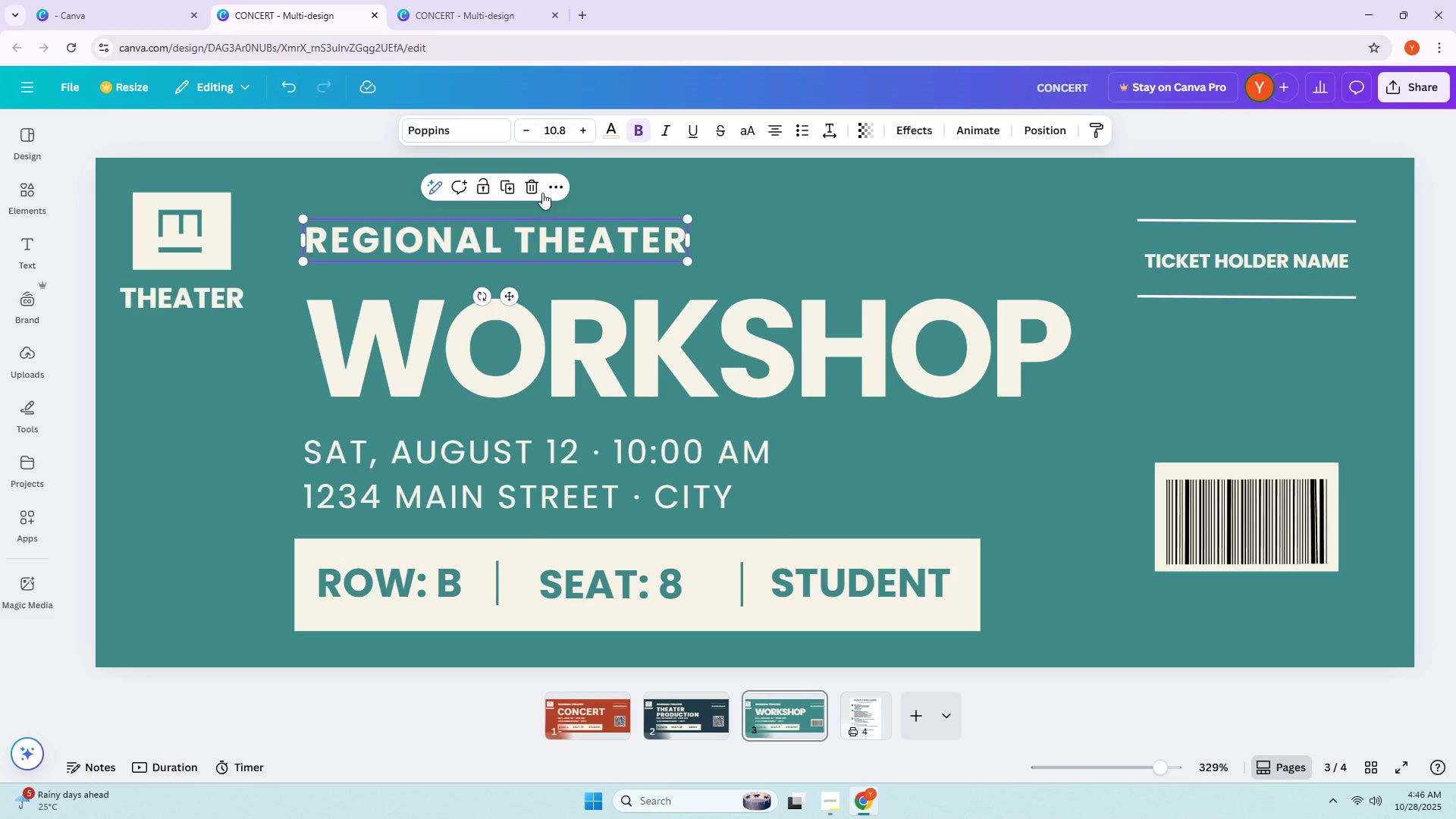 
left_click([554, 187])
 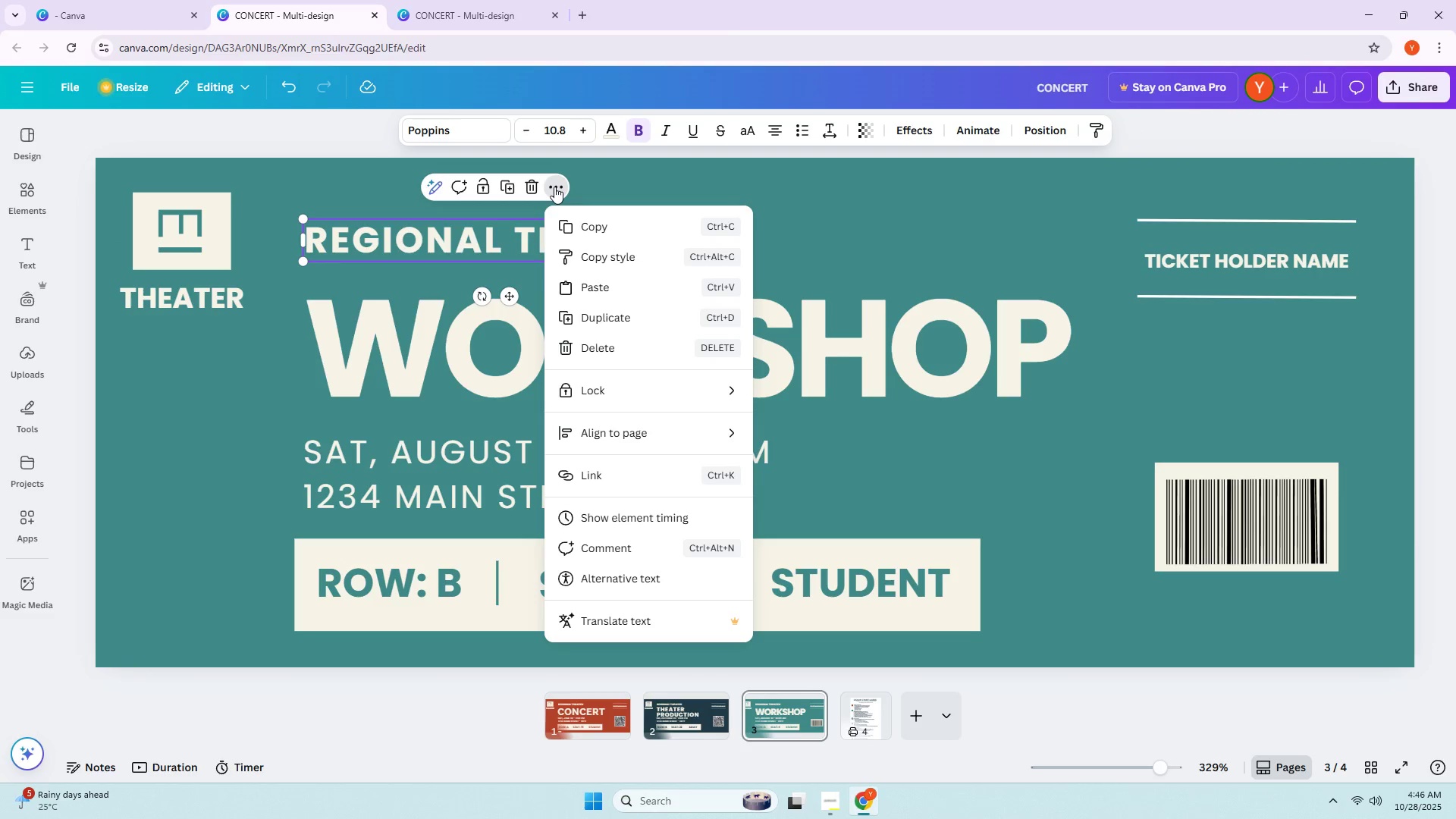 
scroll: coordinate [621, 424], scroll_direction: down, amount: 2.0
 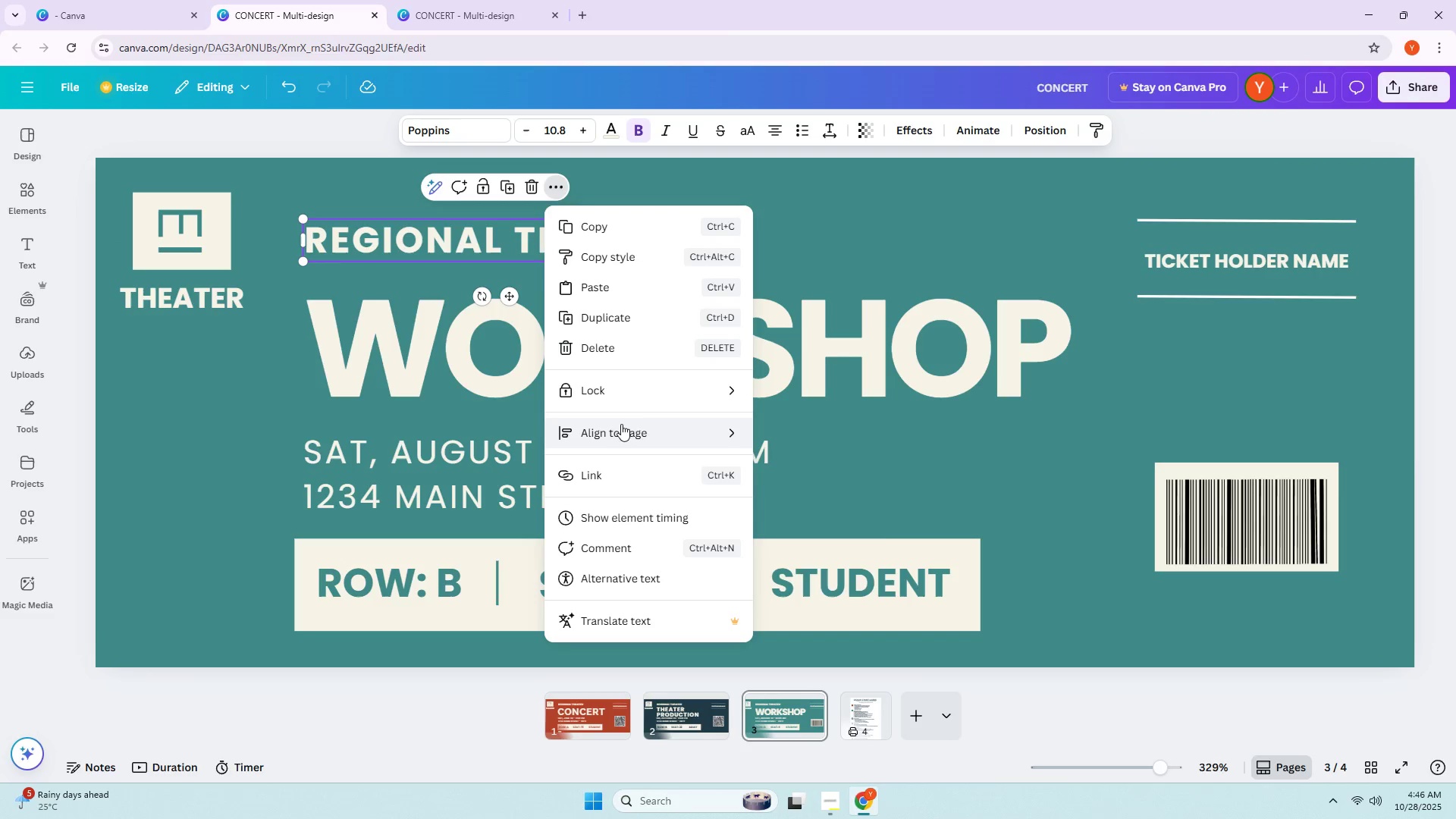 
mouse_move([642, 441])
 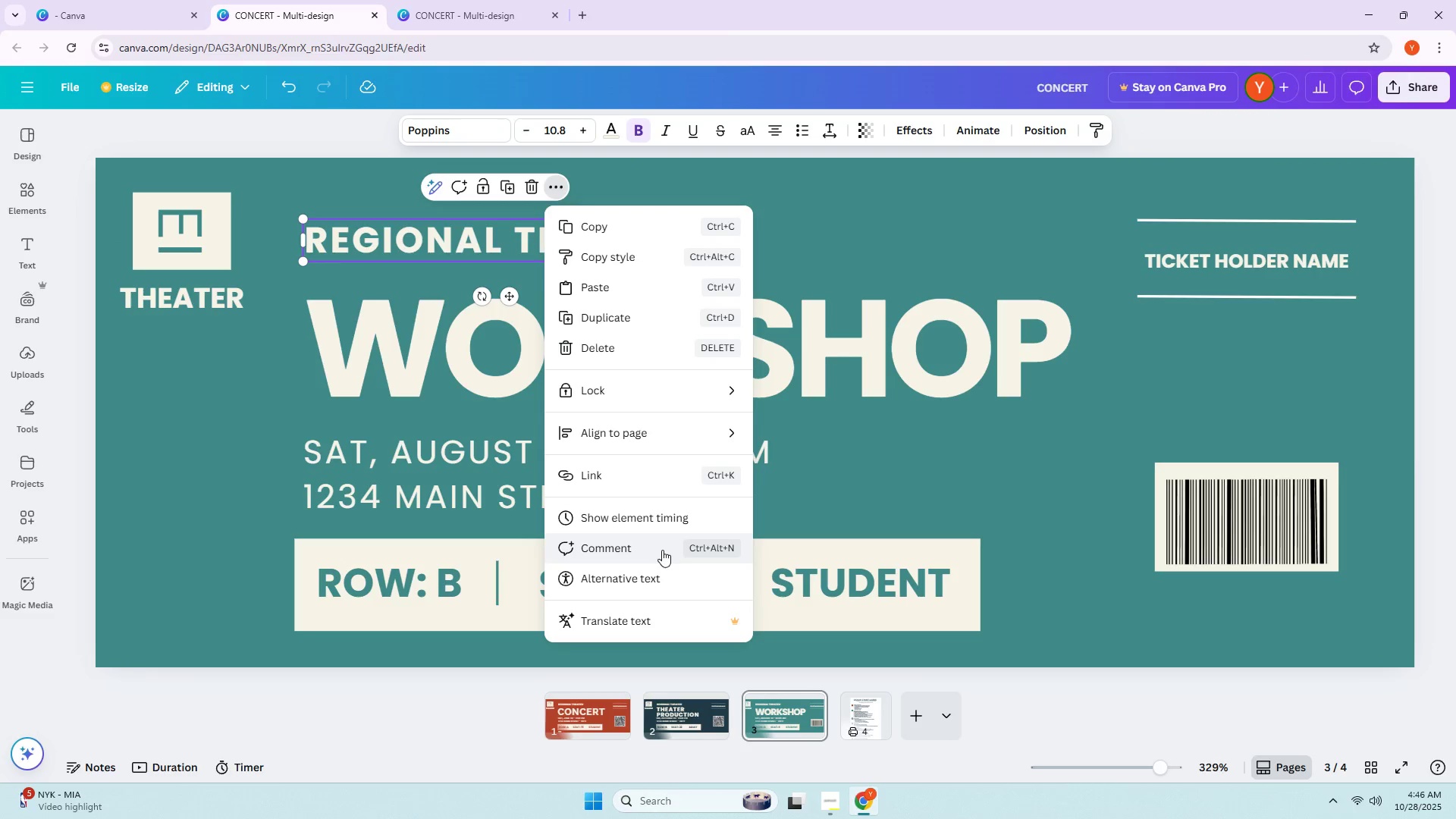 
left_click([662, 550])
 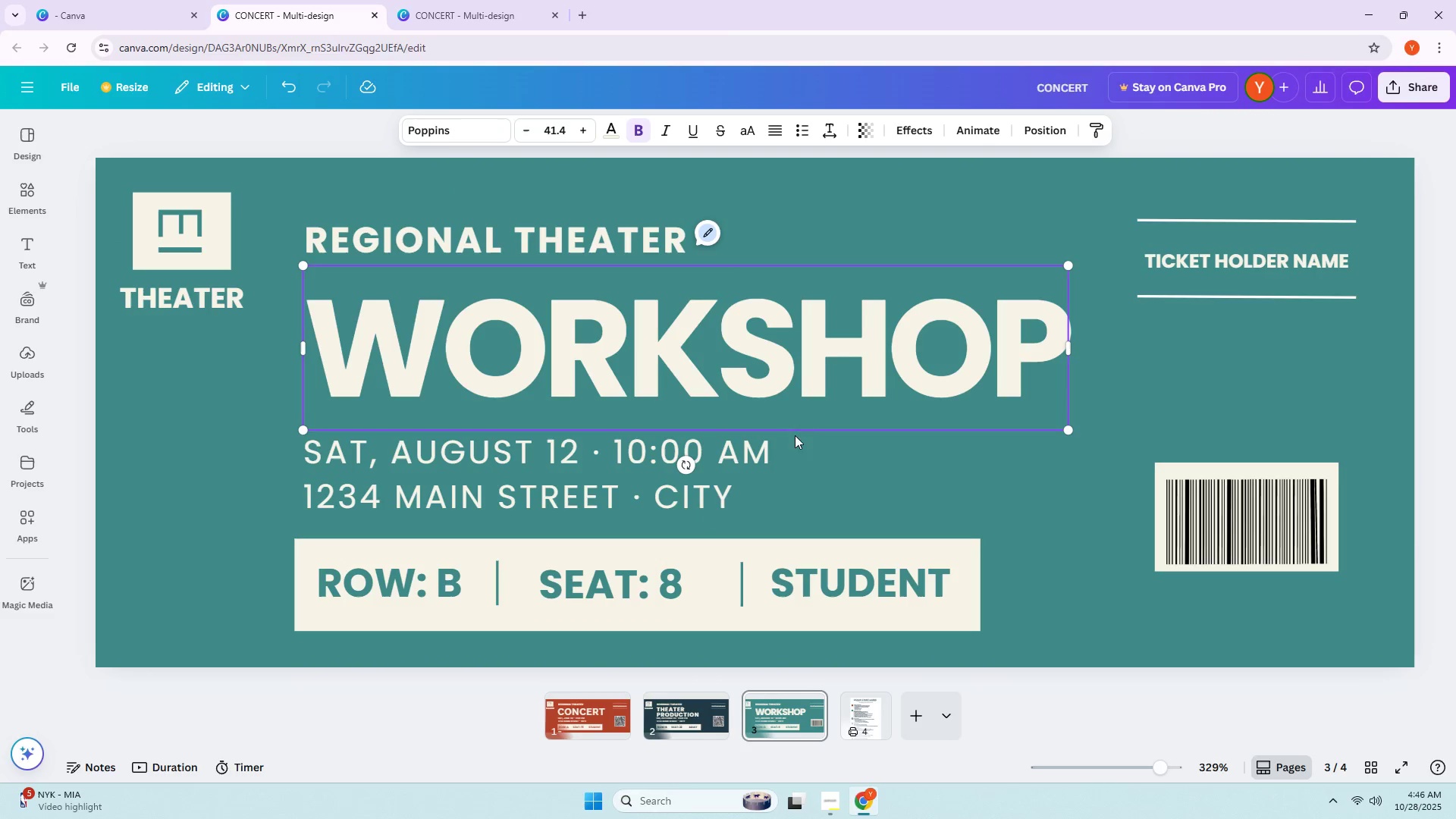 
left_click([620, 247])
 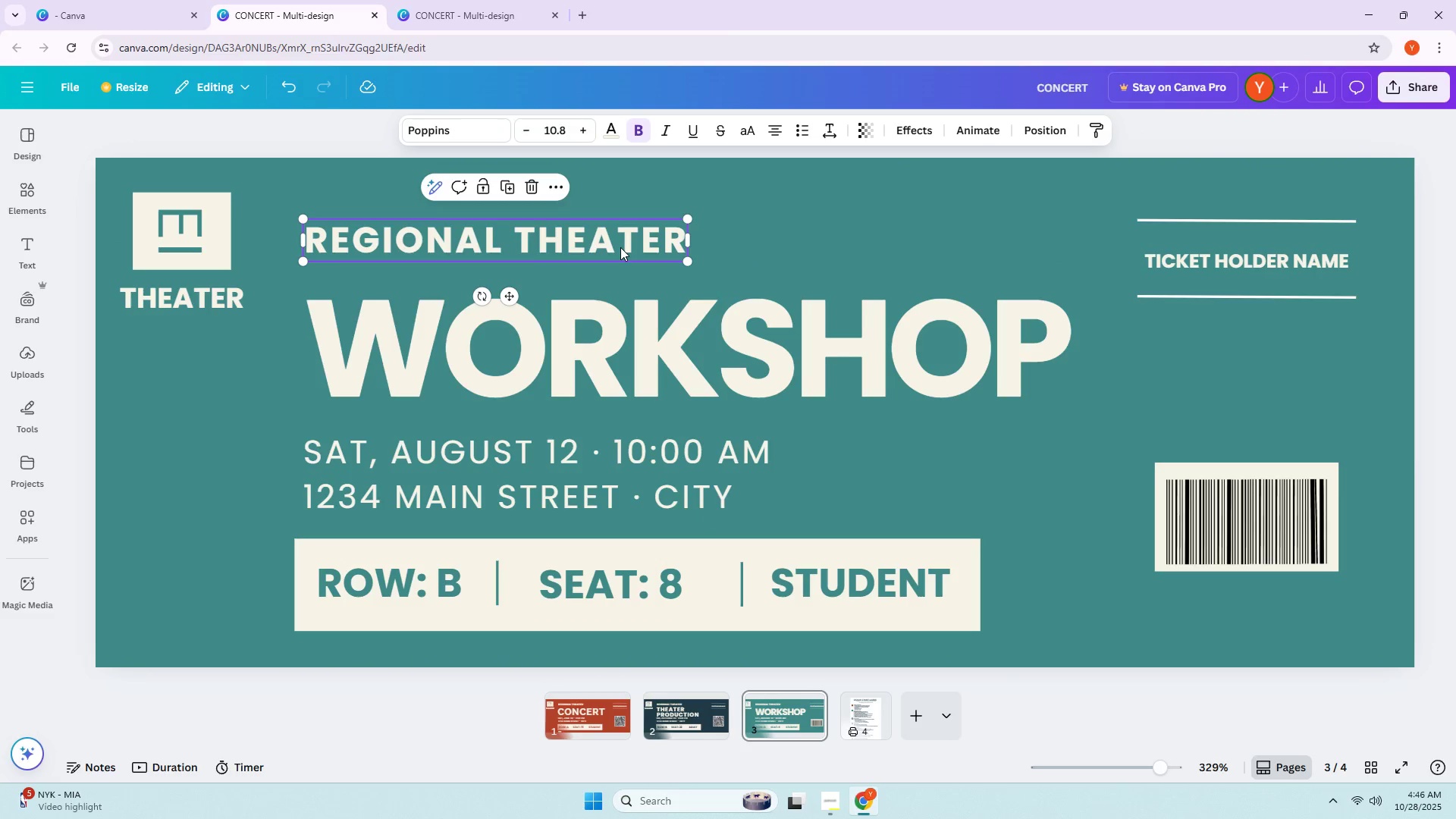 
left_click([632, 308])
 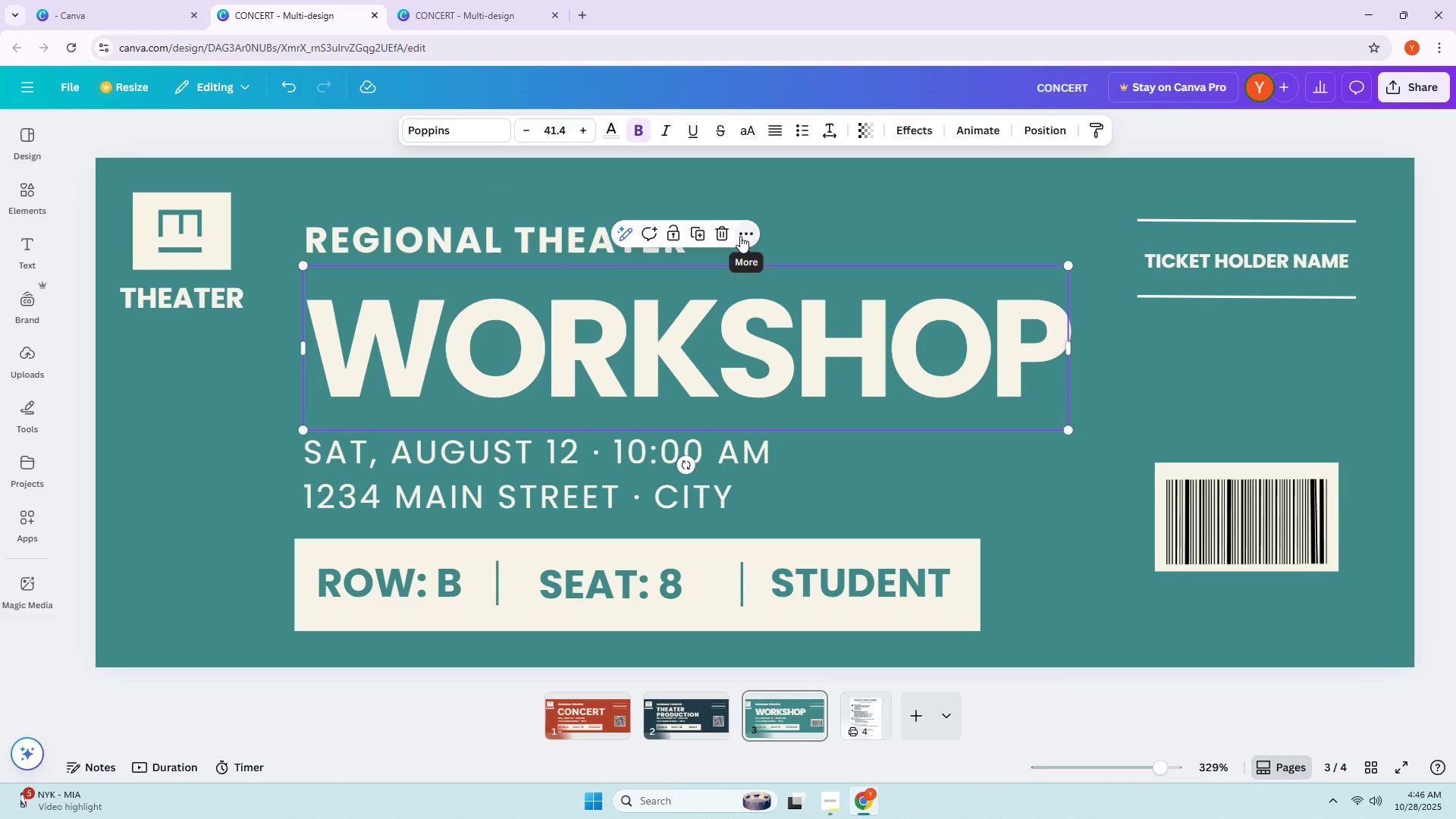 
left_click([740, 236])
 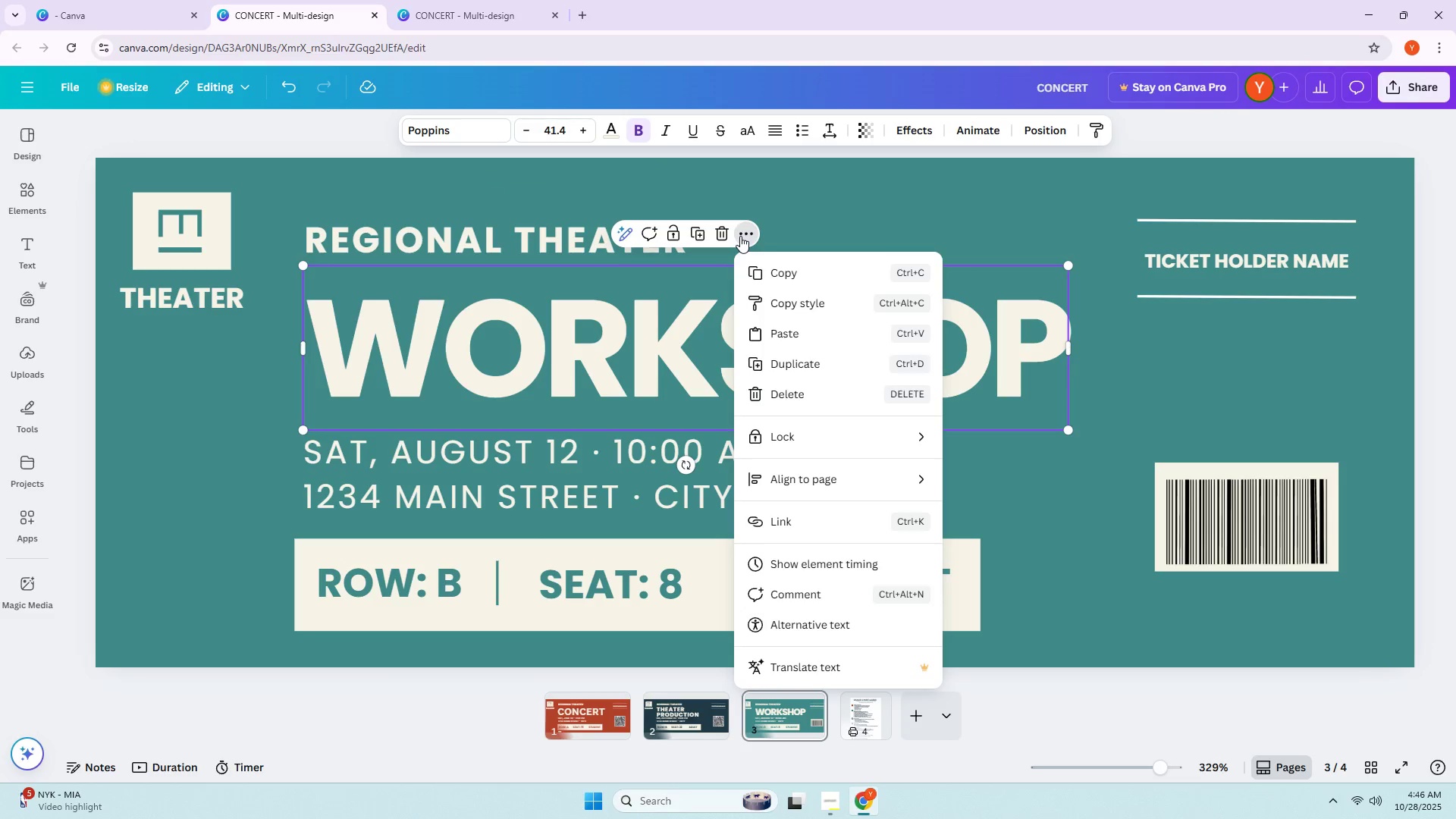 
left_click([740, 236])
 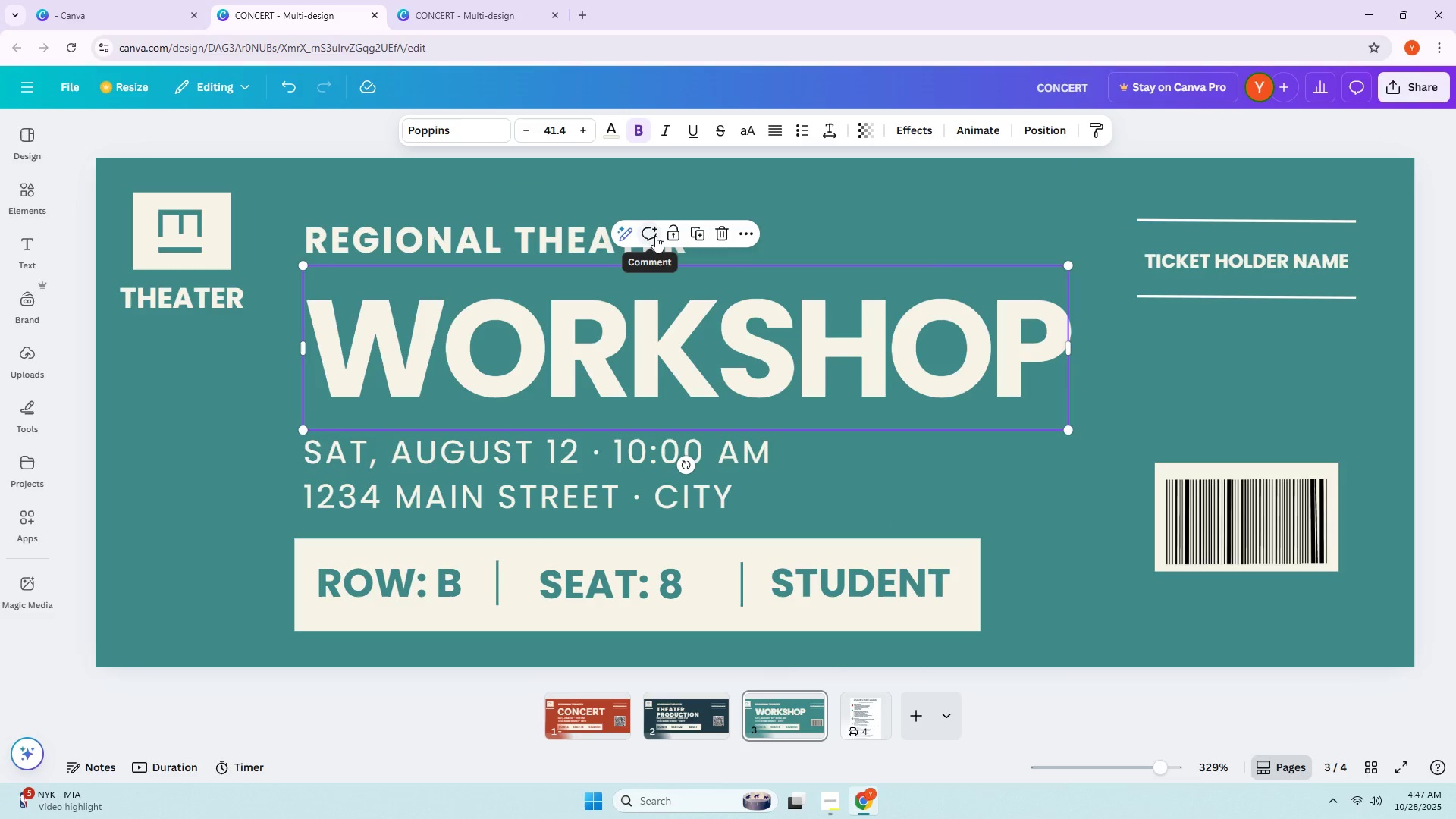 
left_click([649, 312])
 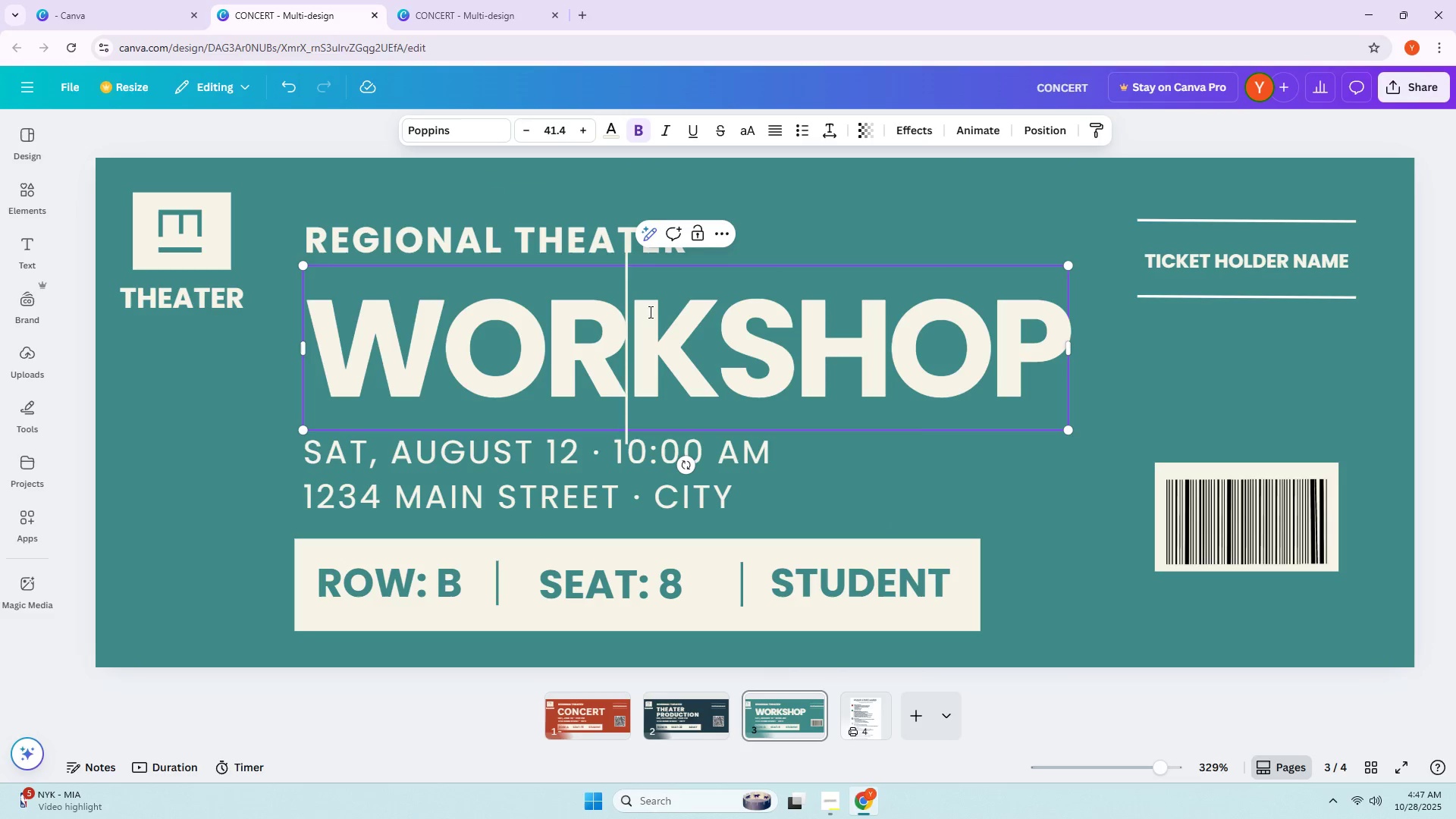 
left_click([649, 312])
 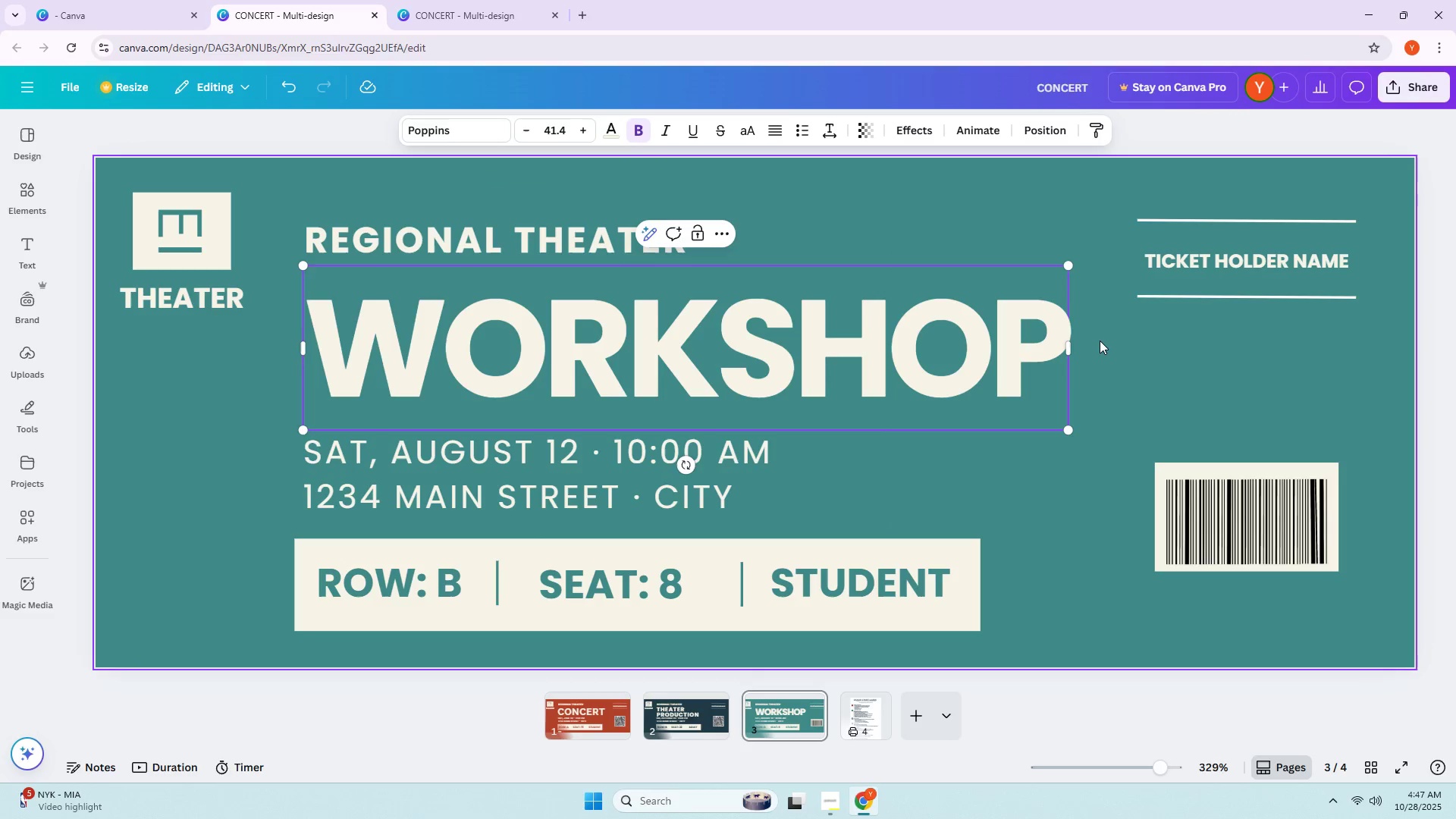 
double_click([1041, 340])
 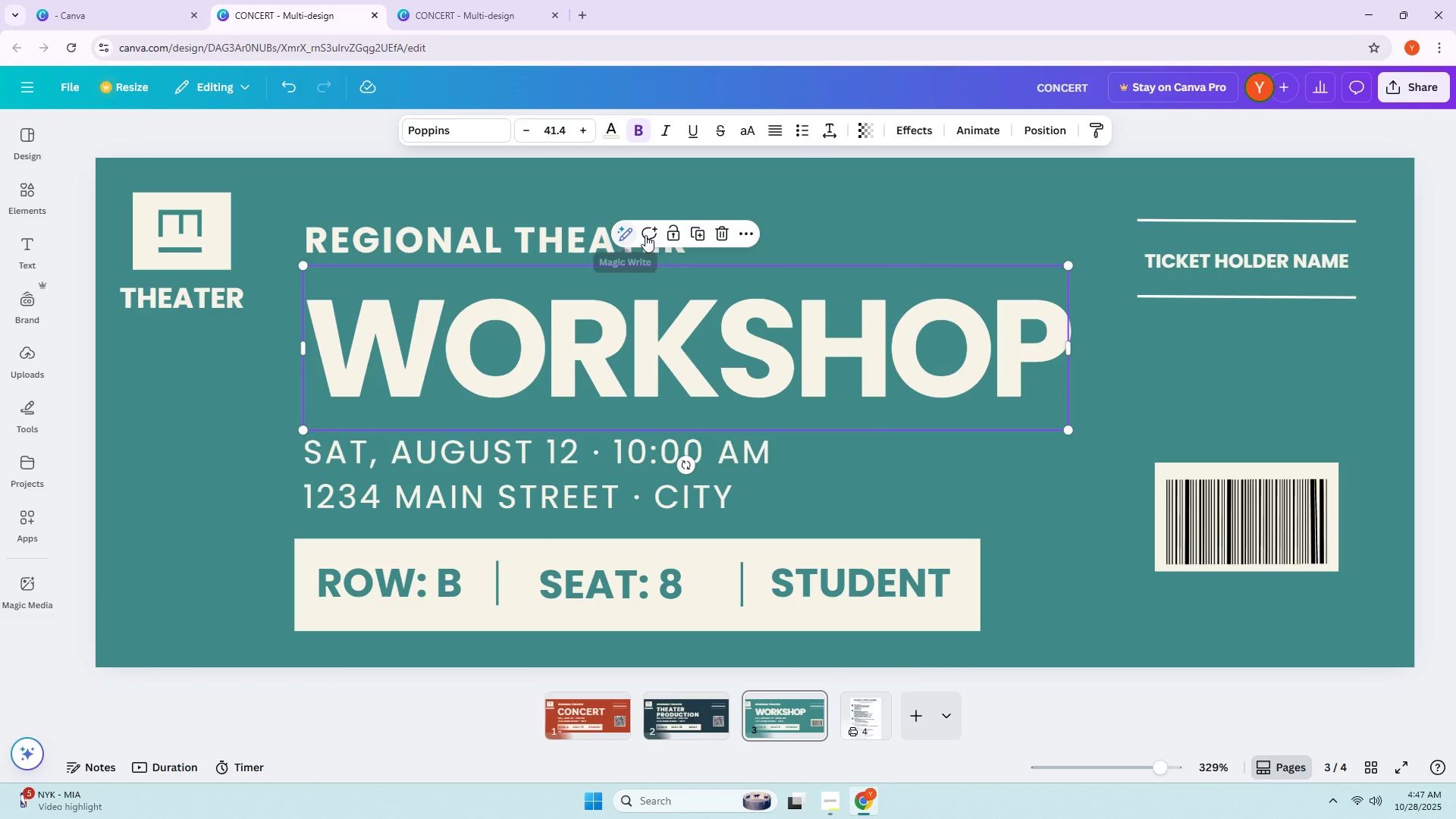 
left_click([676, 237])
 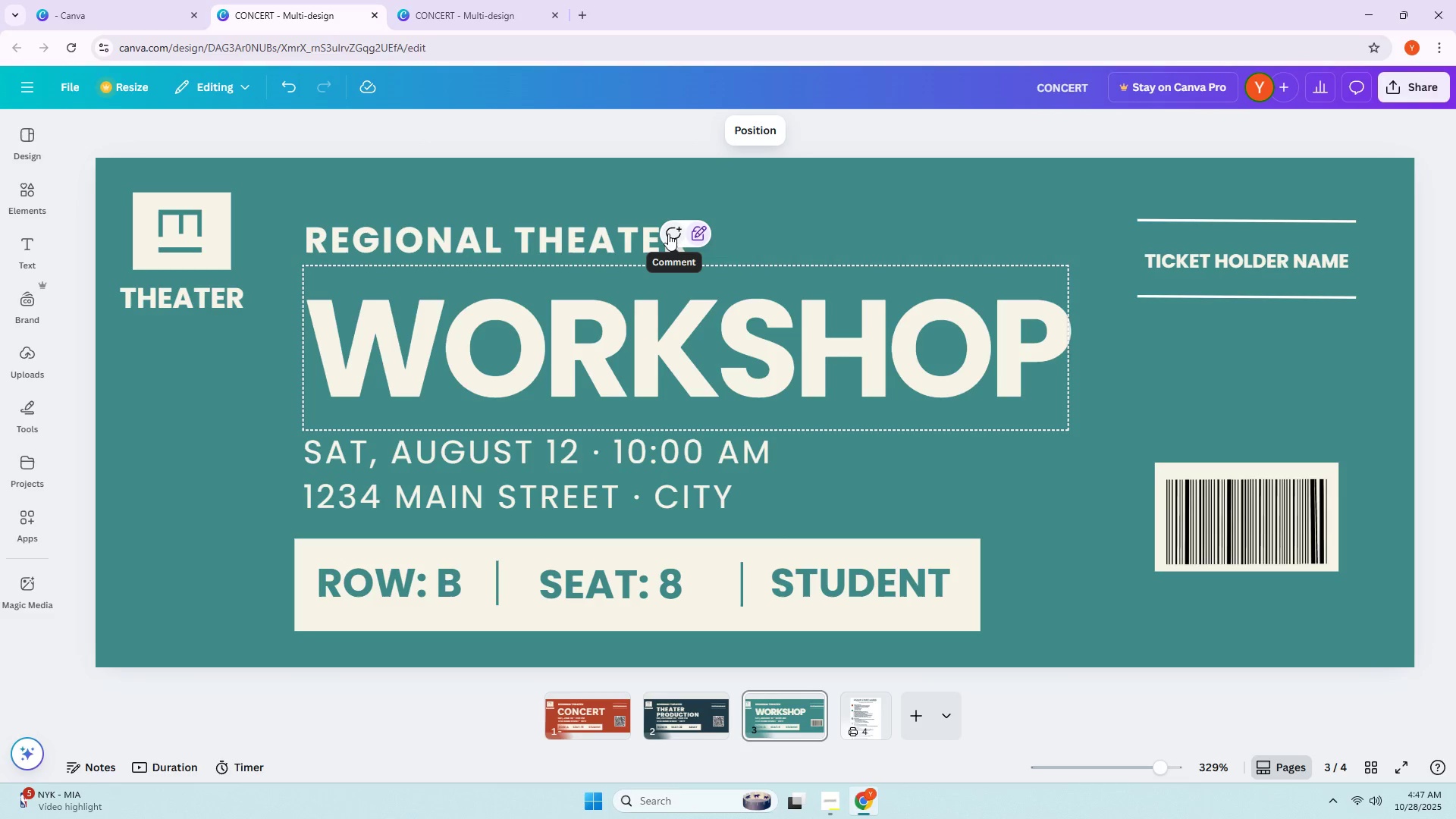 
left_click([695, 305])
 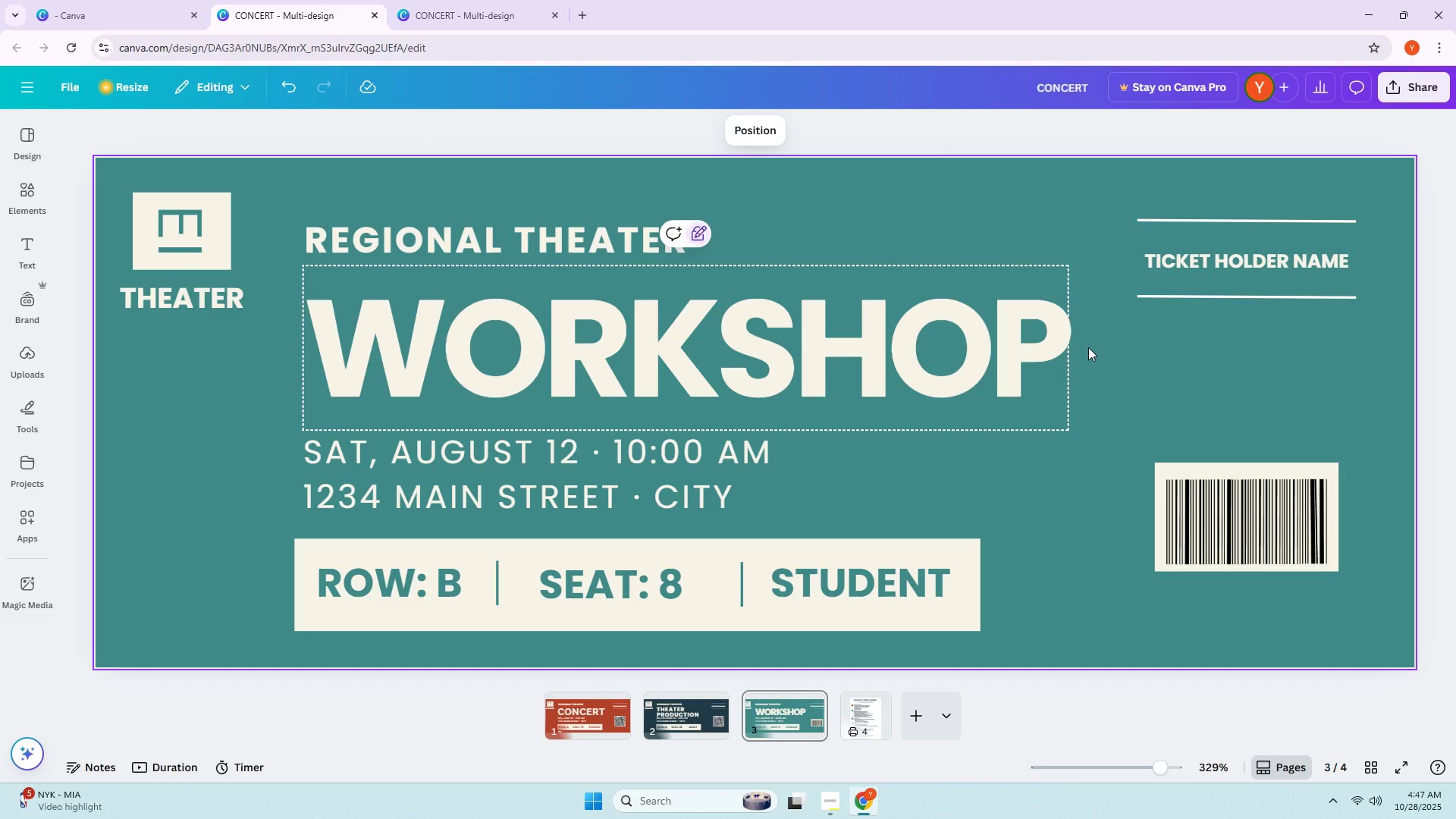 
left_click_drag(start_coordinate=[1093, 357], to_coordinate=[889, 357])
 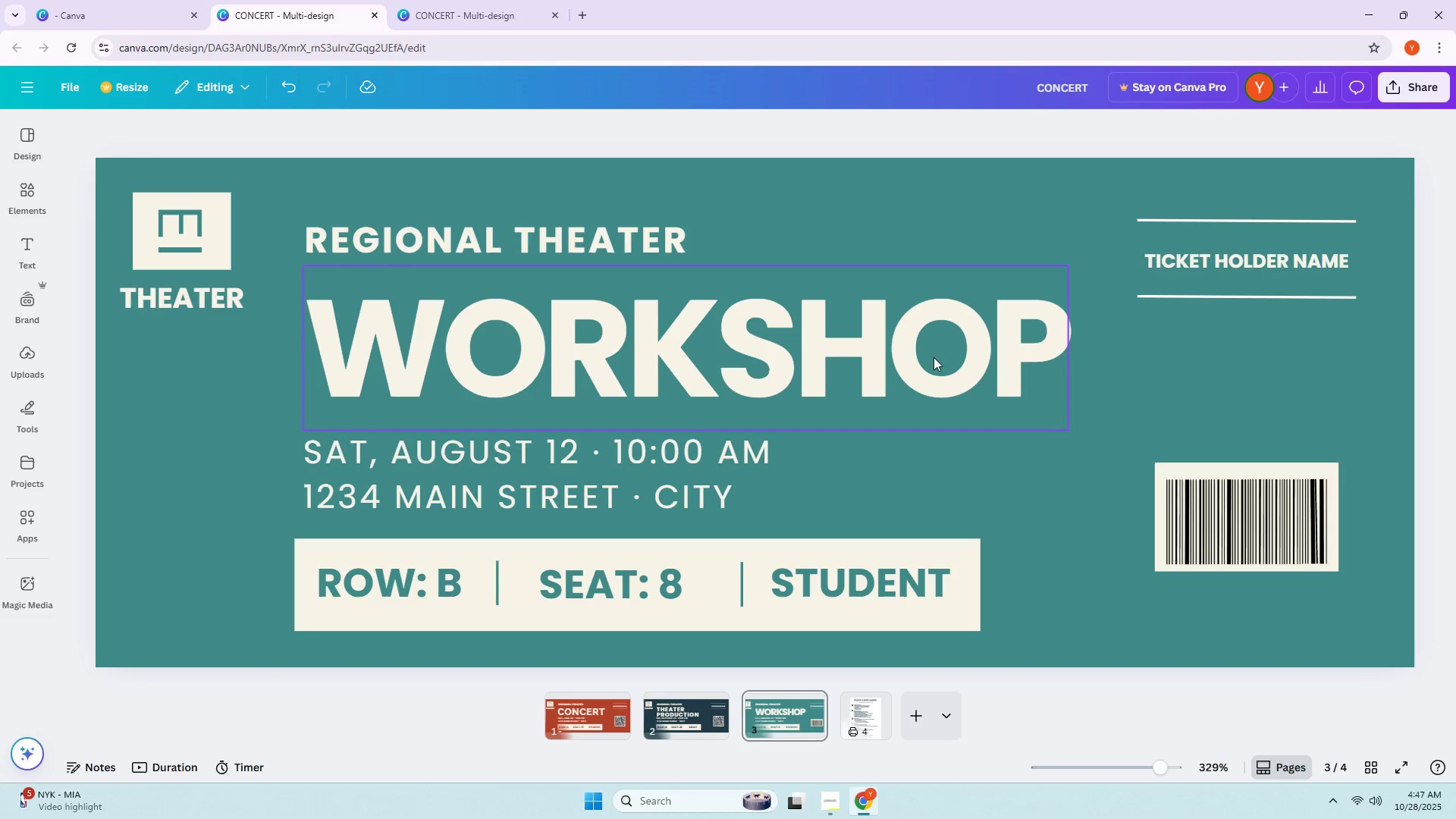 
left_click([934, 357])
 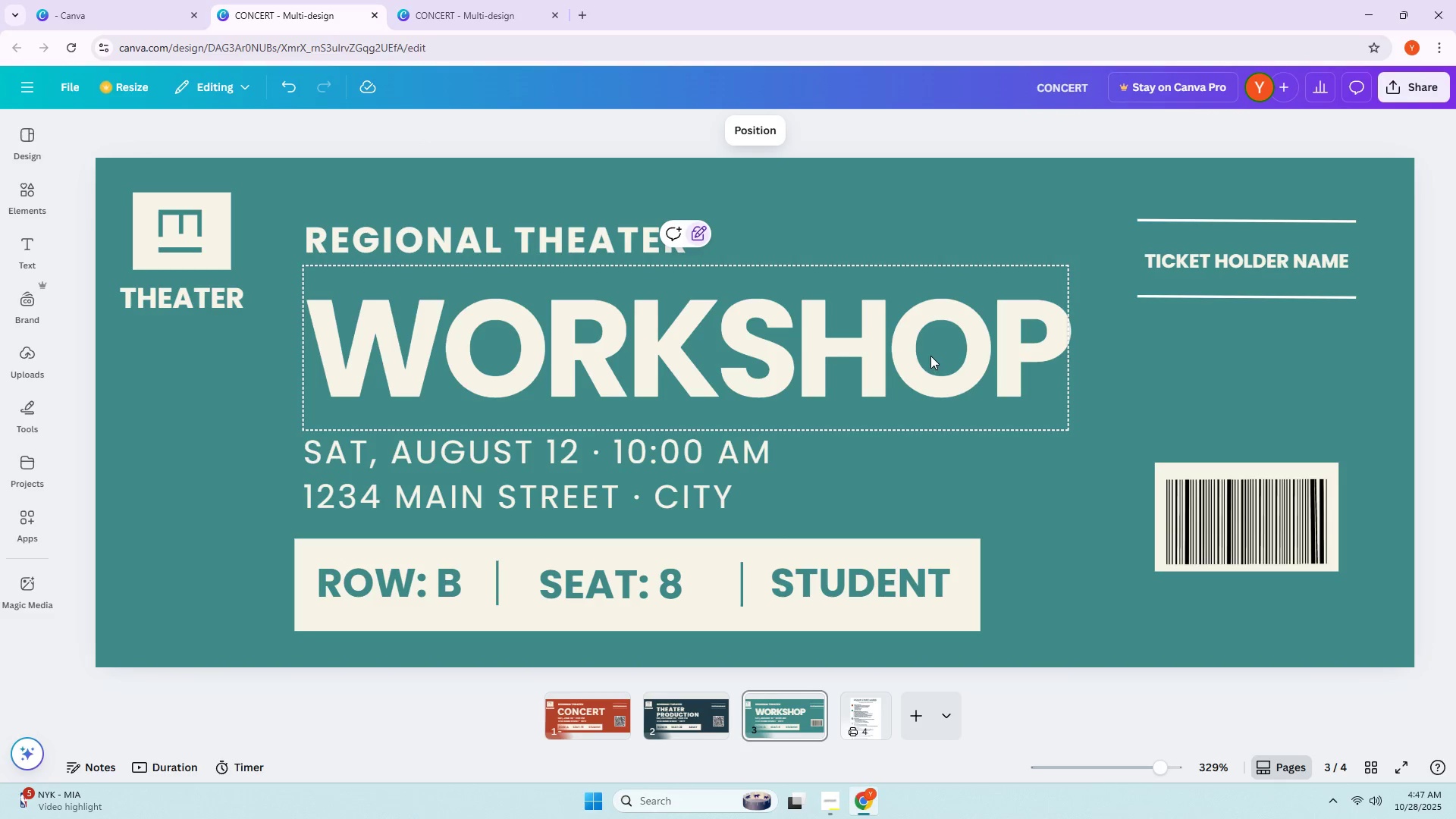 
left_click([929, 356])
 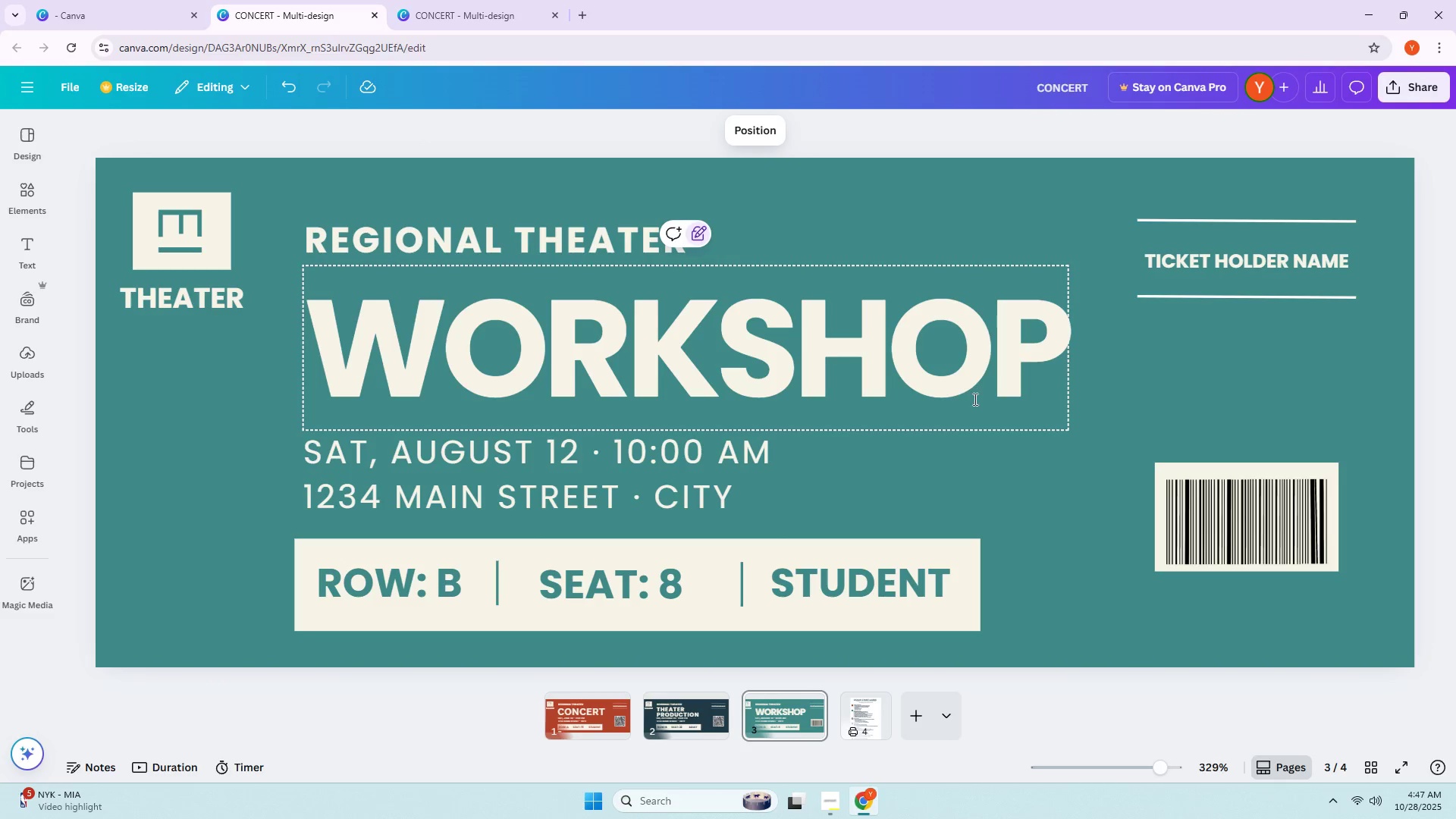 
double_click([970, 478])
 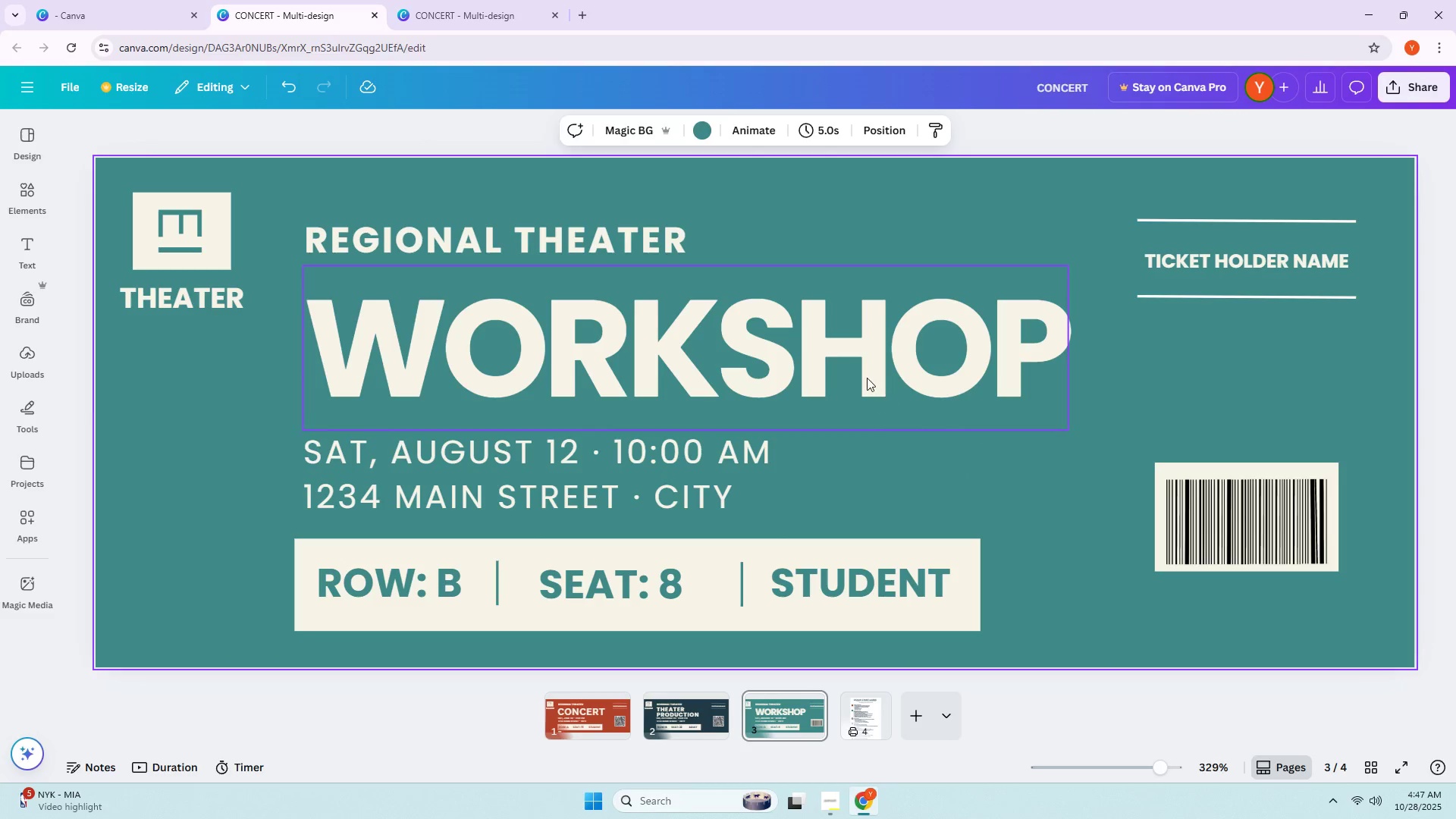 
right_click([867, 377])
 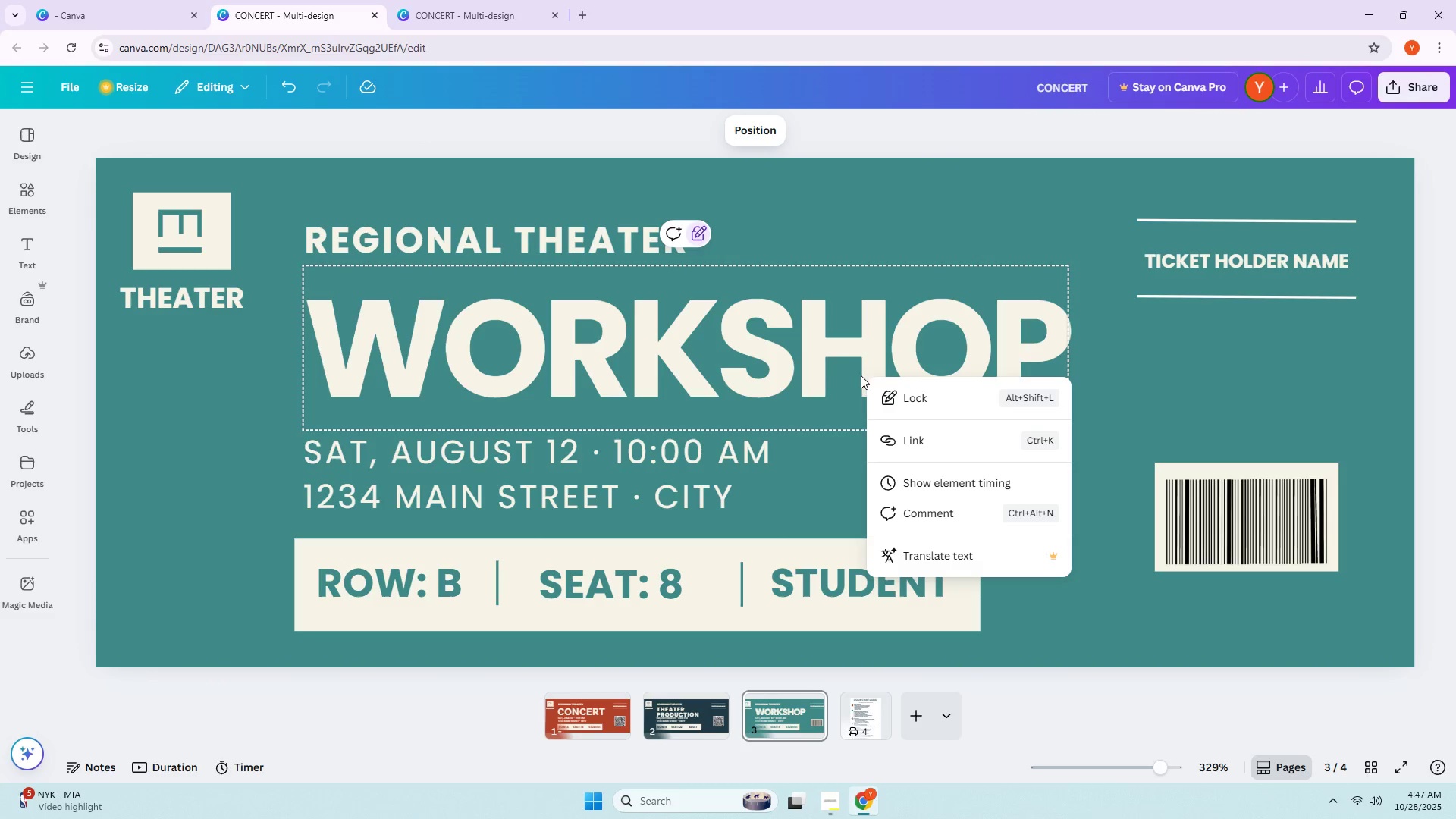 
left_click([894, 397])
 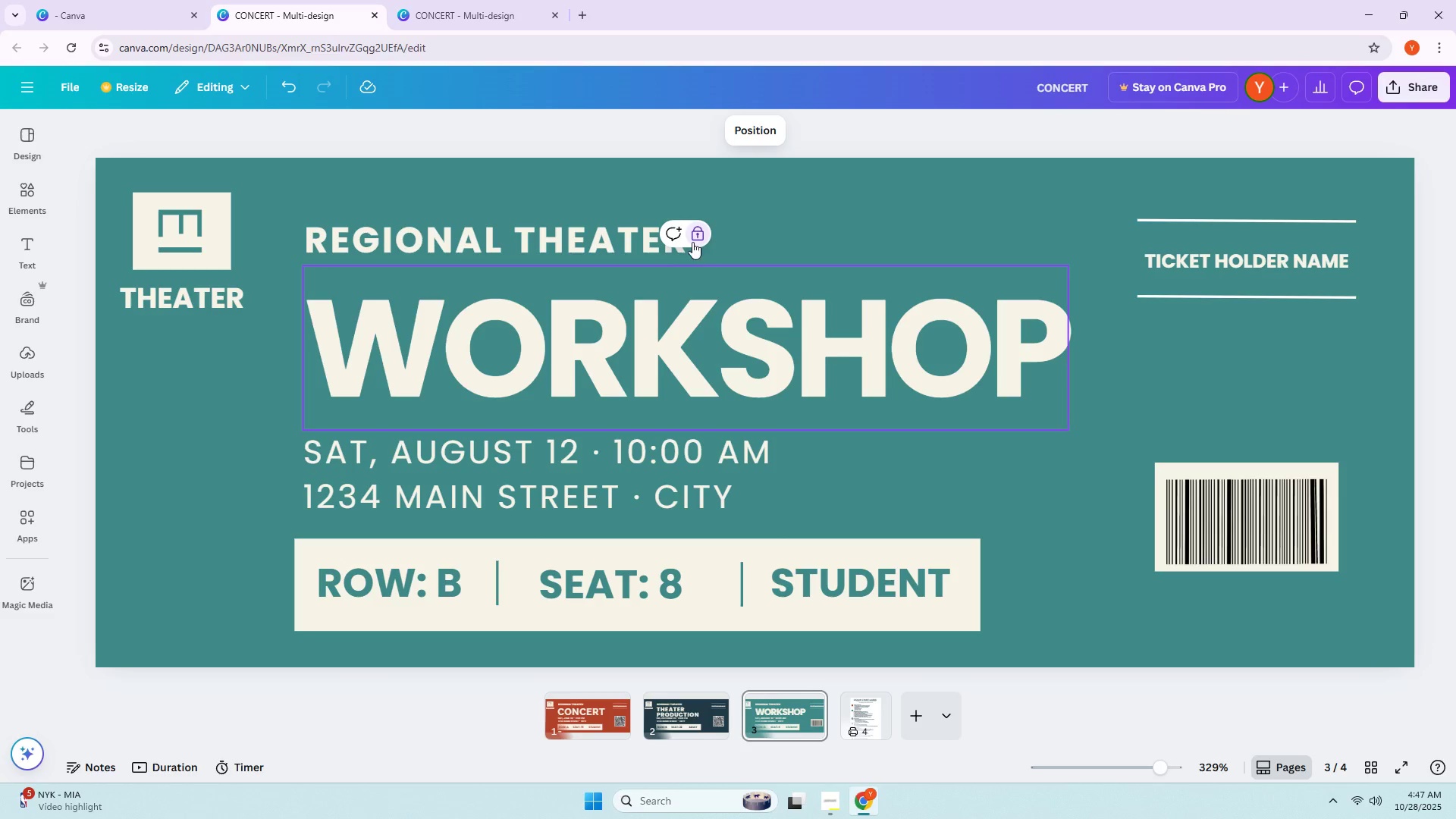 
left_click([698, 238])